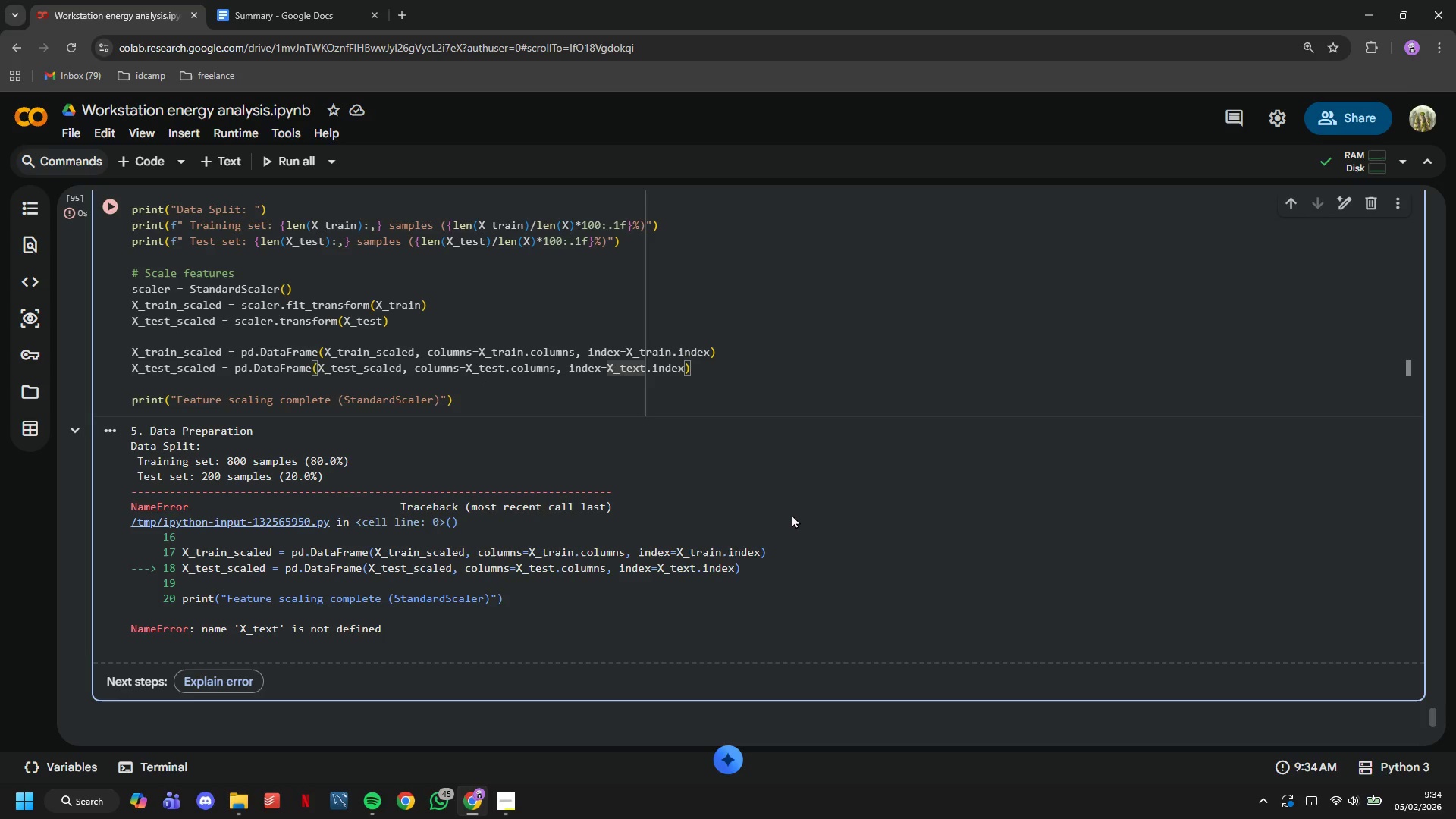 
key(Backspace)
 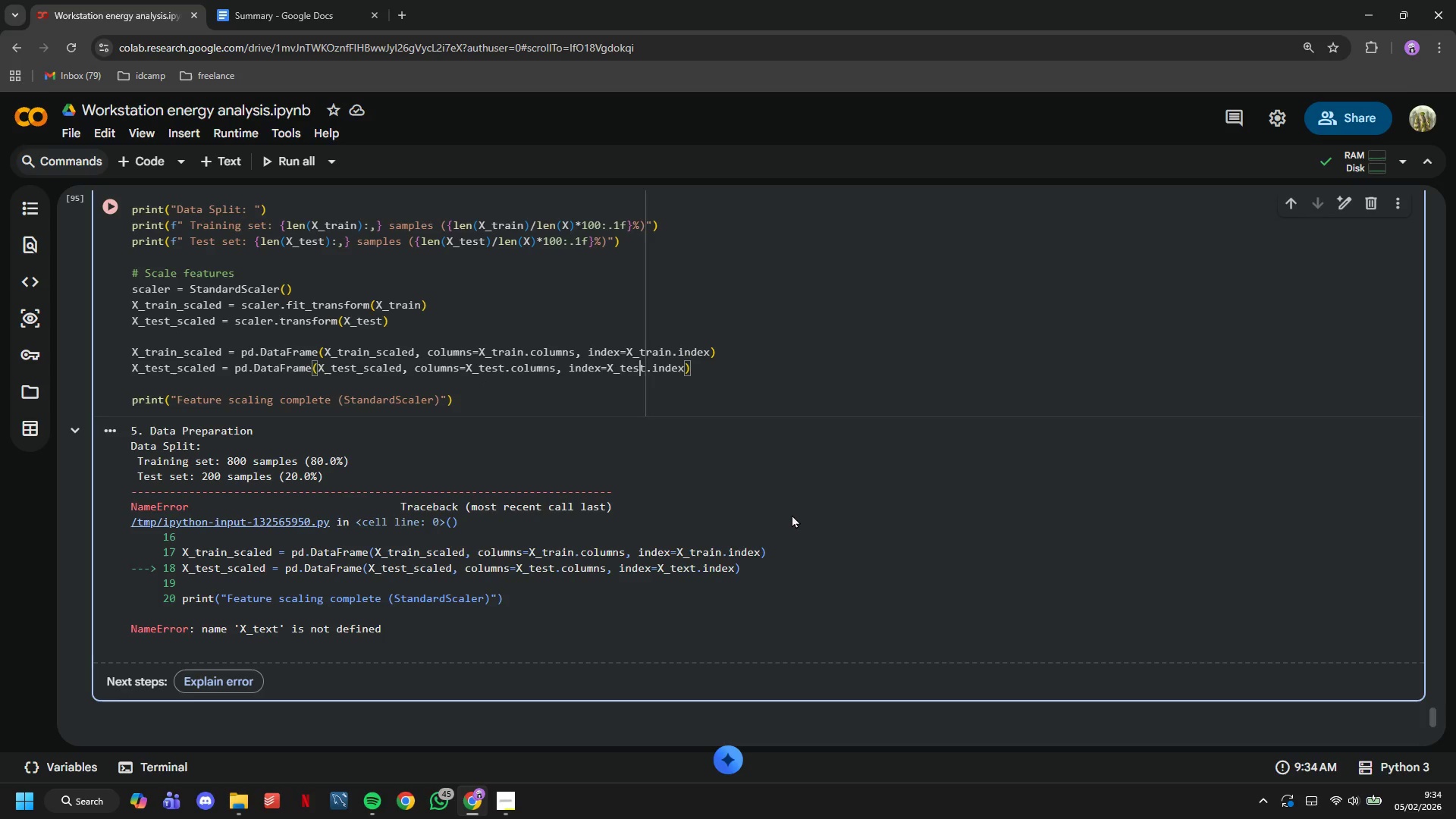 
key(S)
 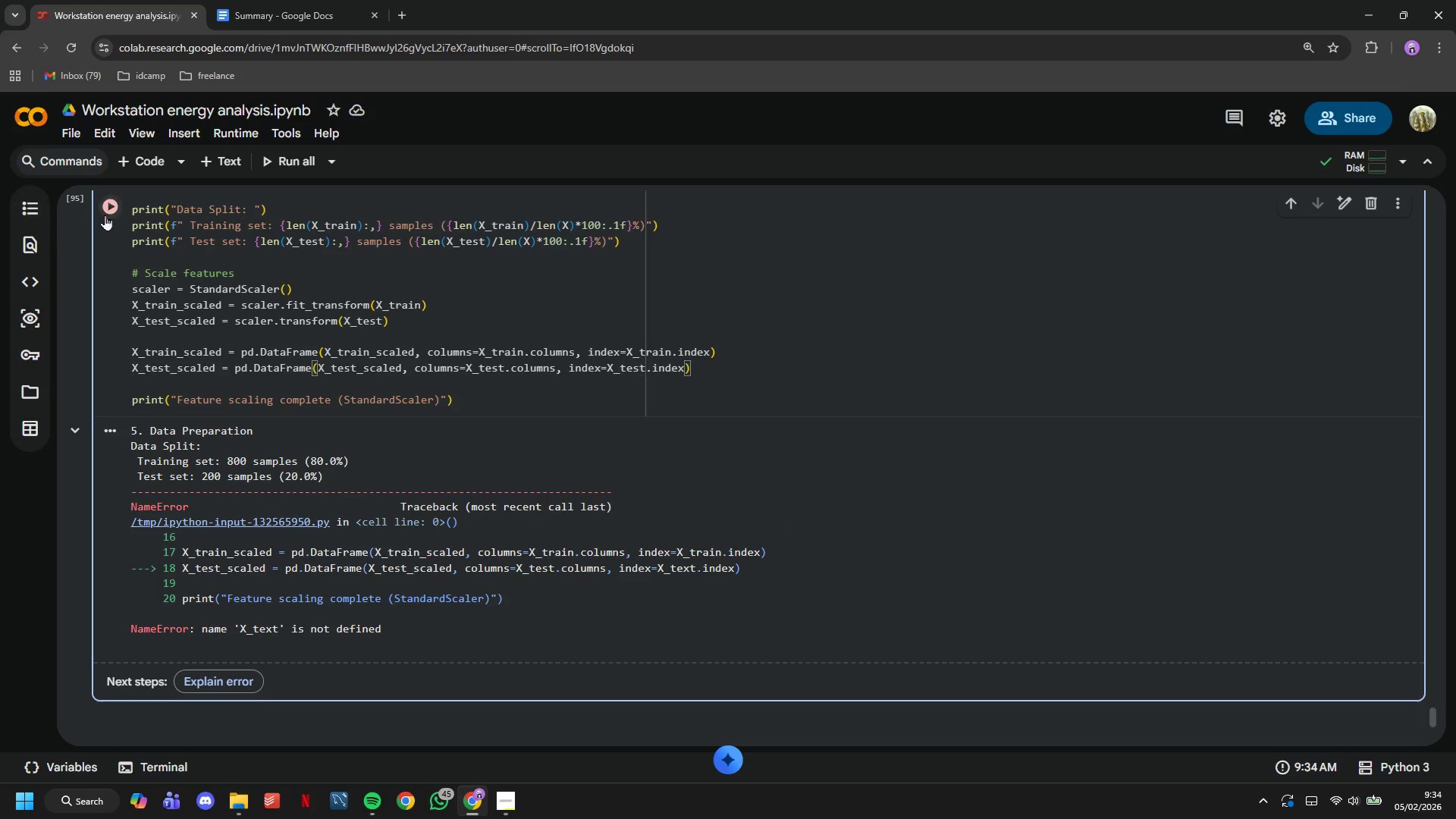 
left_click([115, 205])
 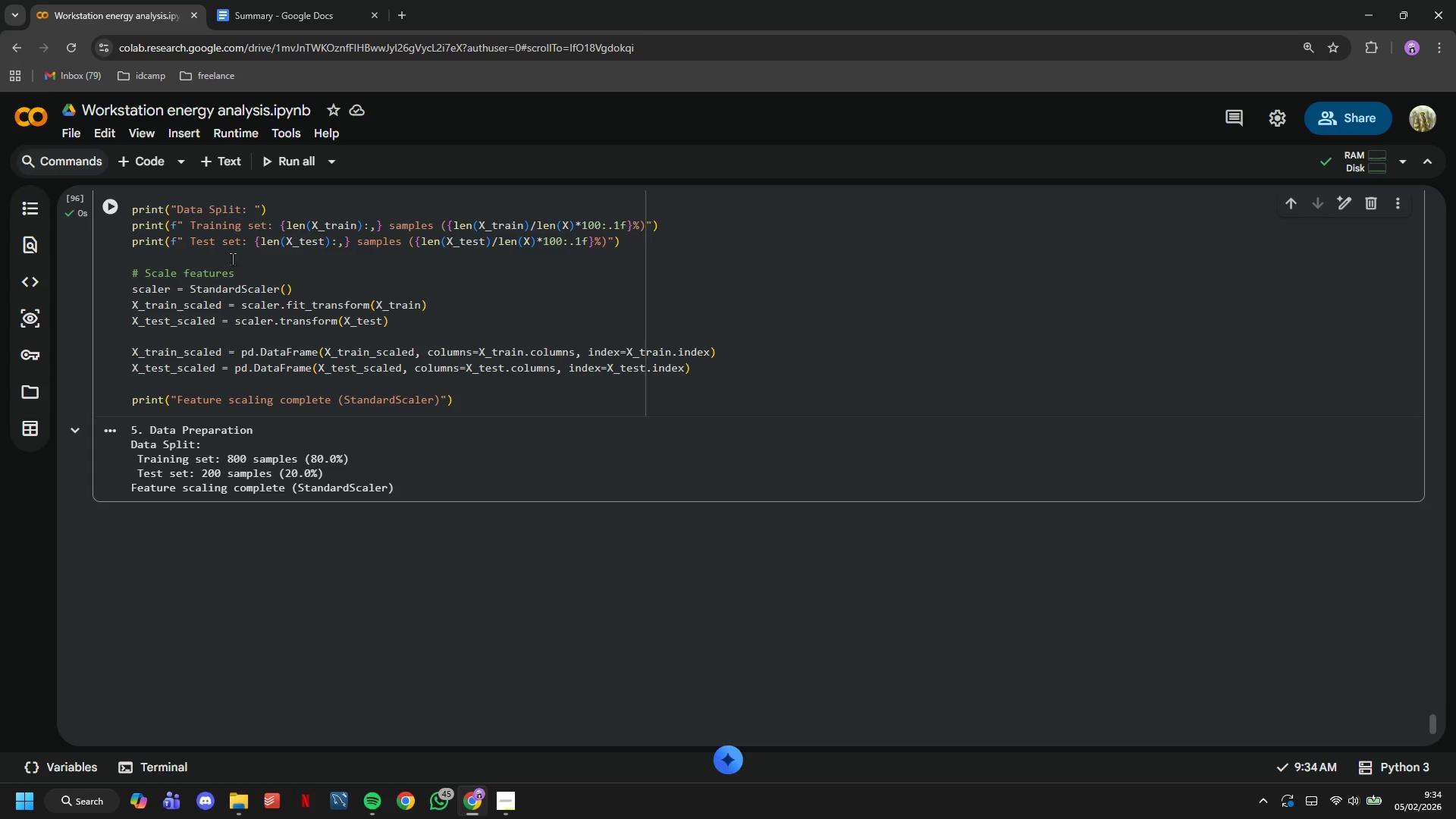 
wait(11.69)
 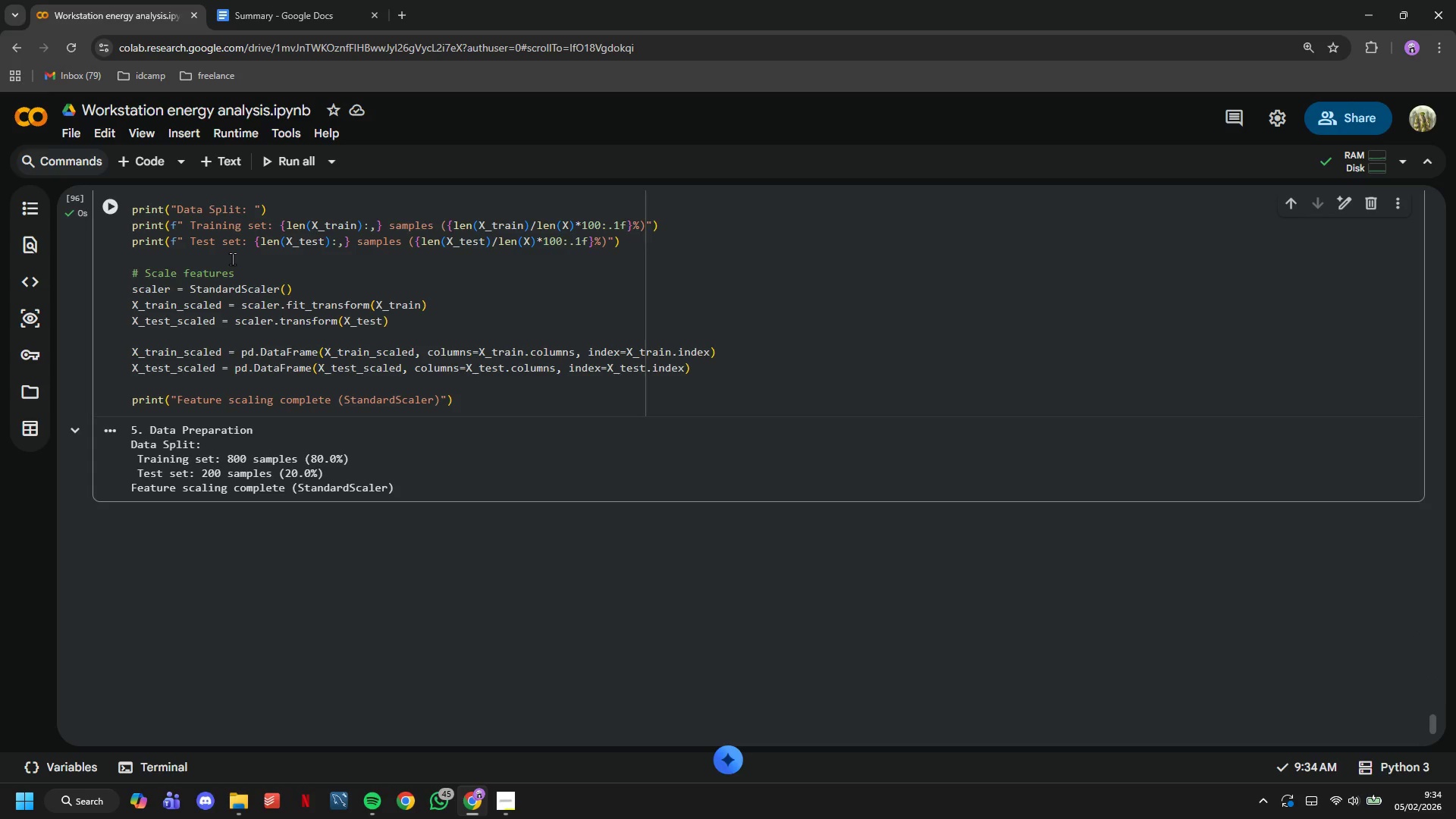 
double_click([272, 483])
 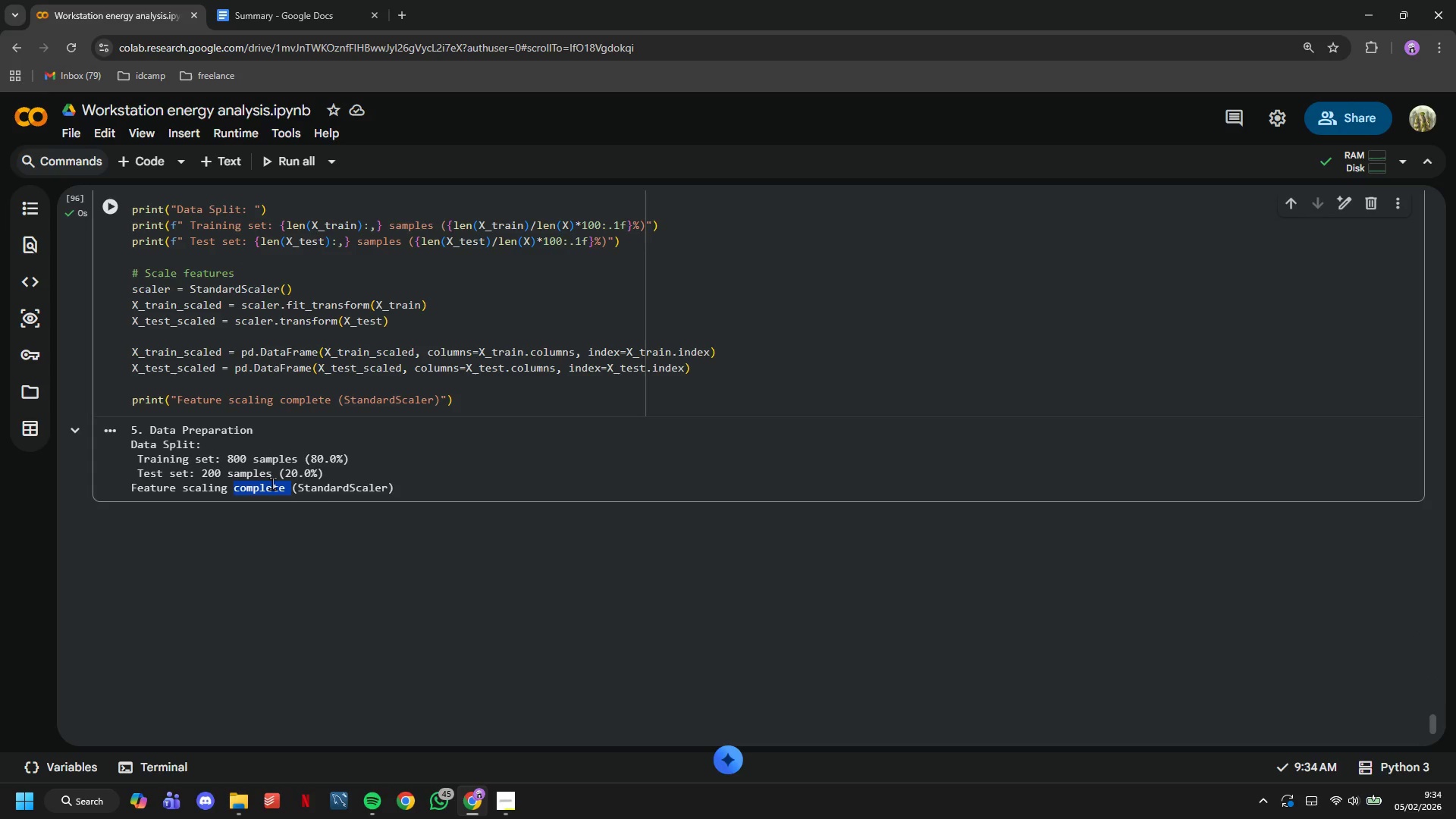 
triple_click([272, 483])
 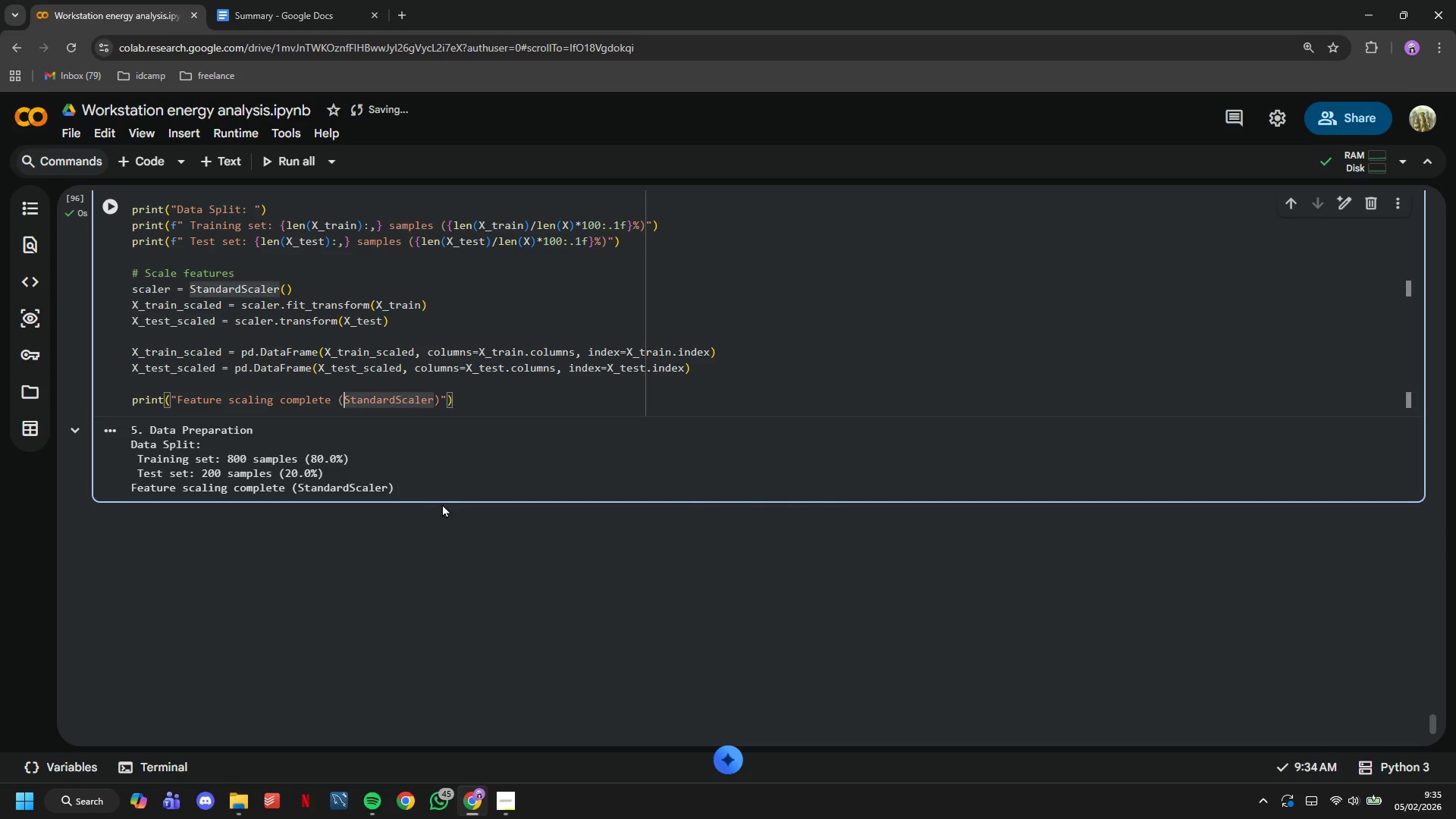 
type(using )
 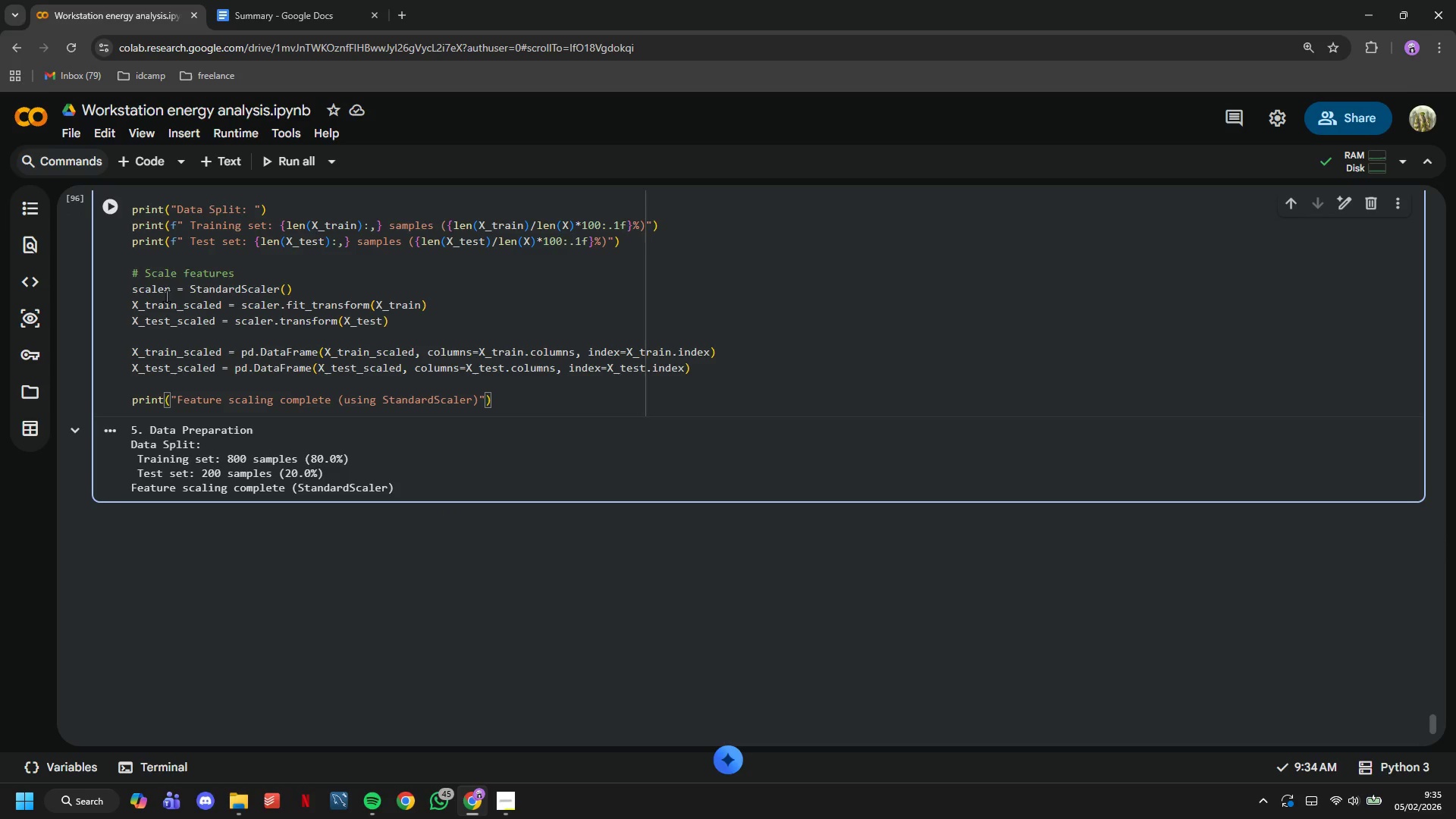 
left_click([113, 200])
 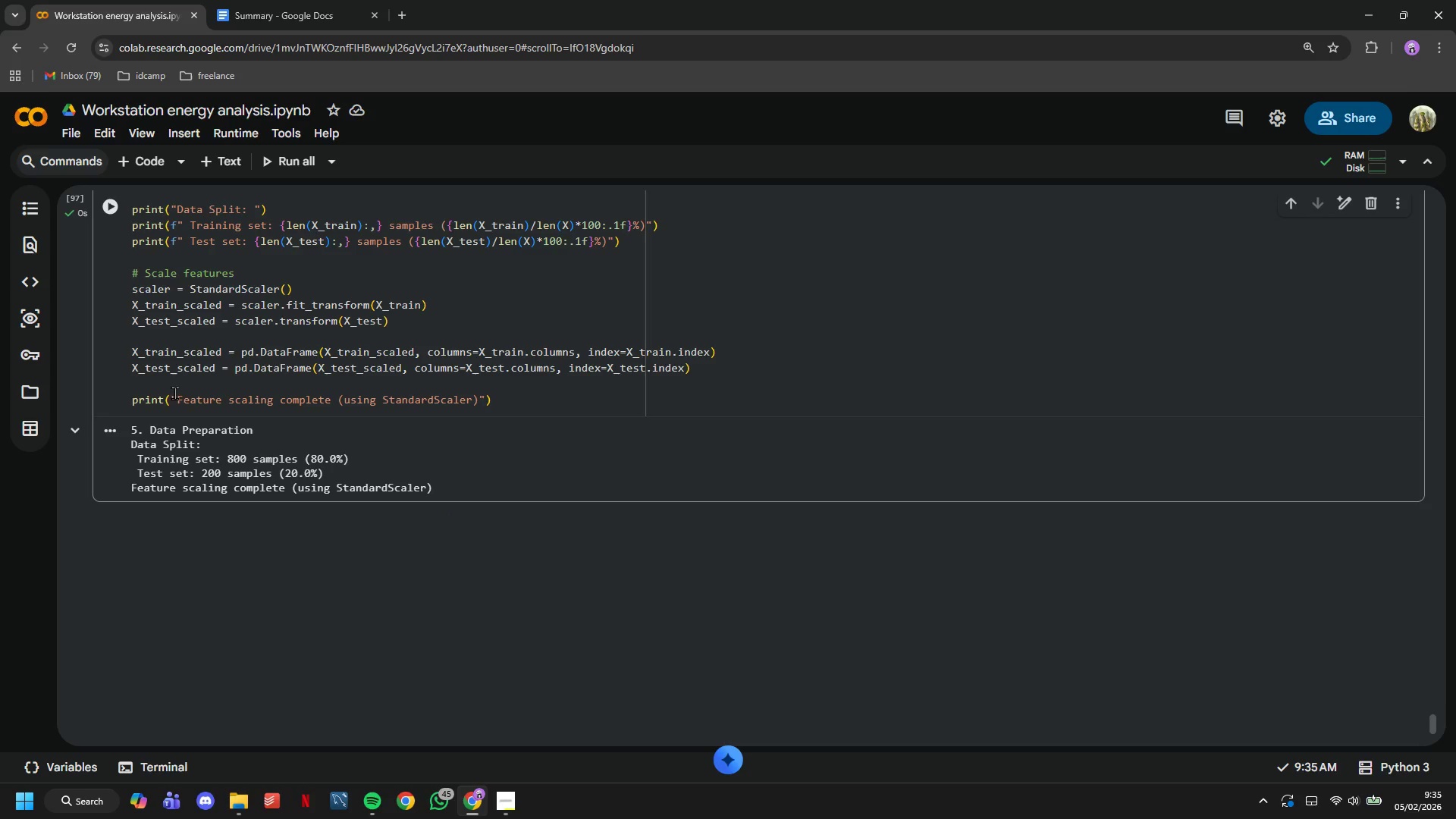 
left_click([177, 397])
 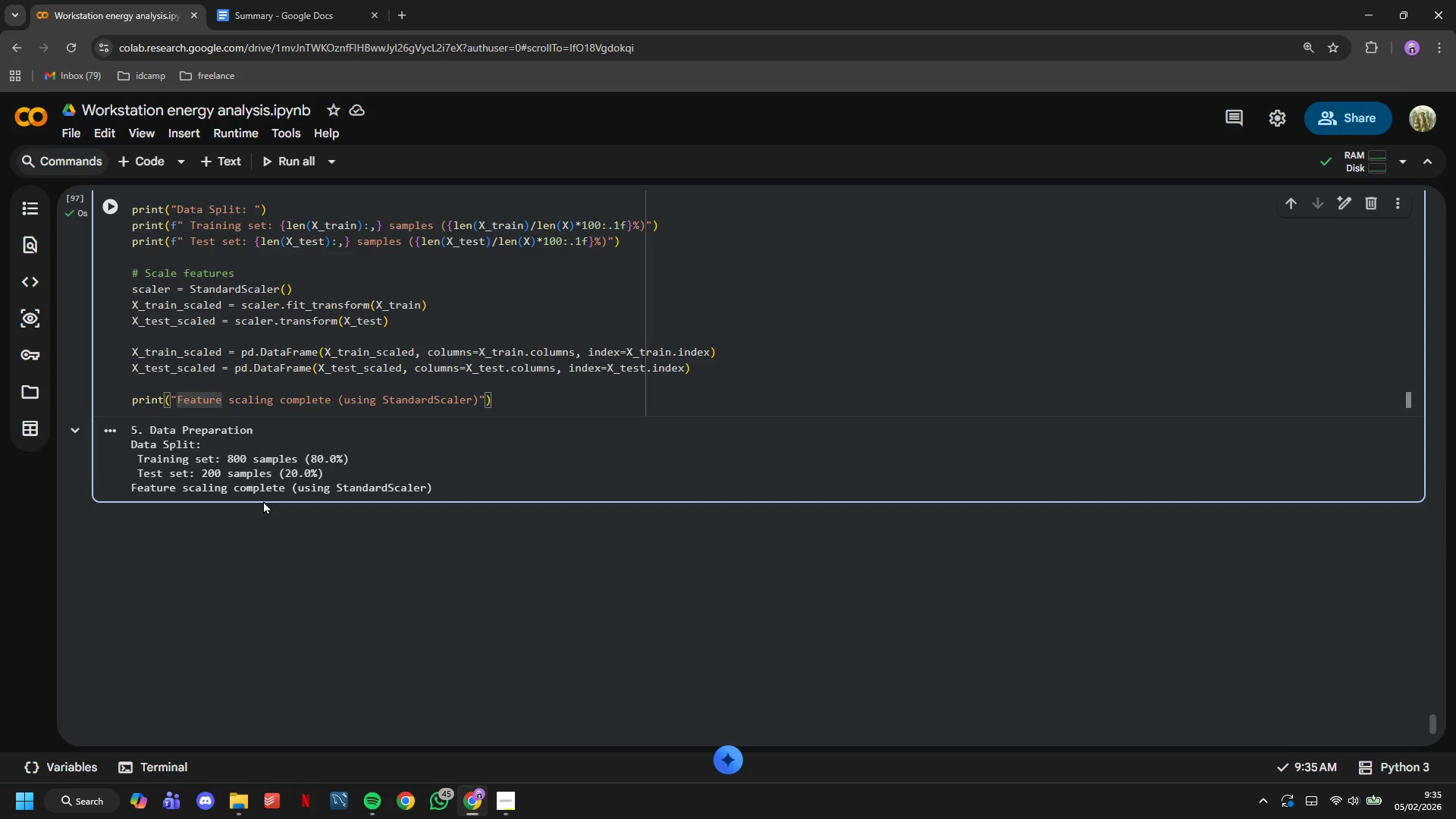 
key(Backslash)
 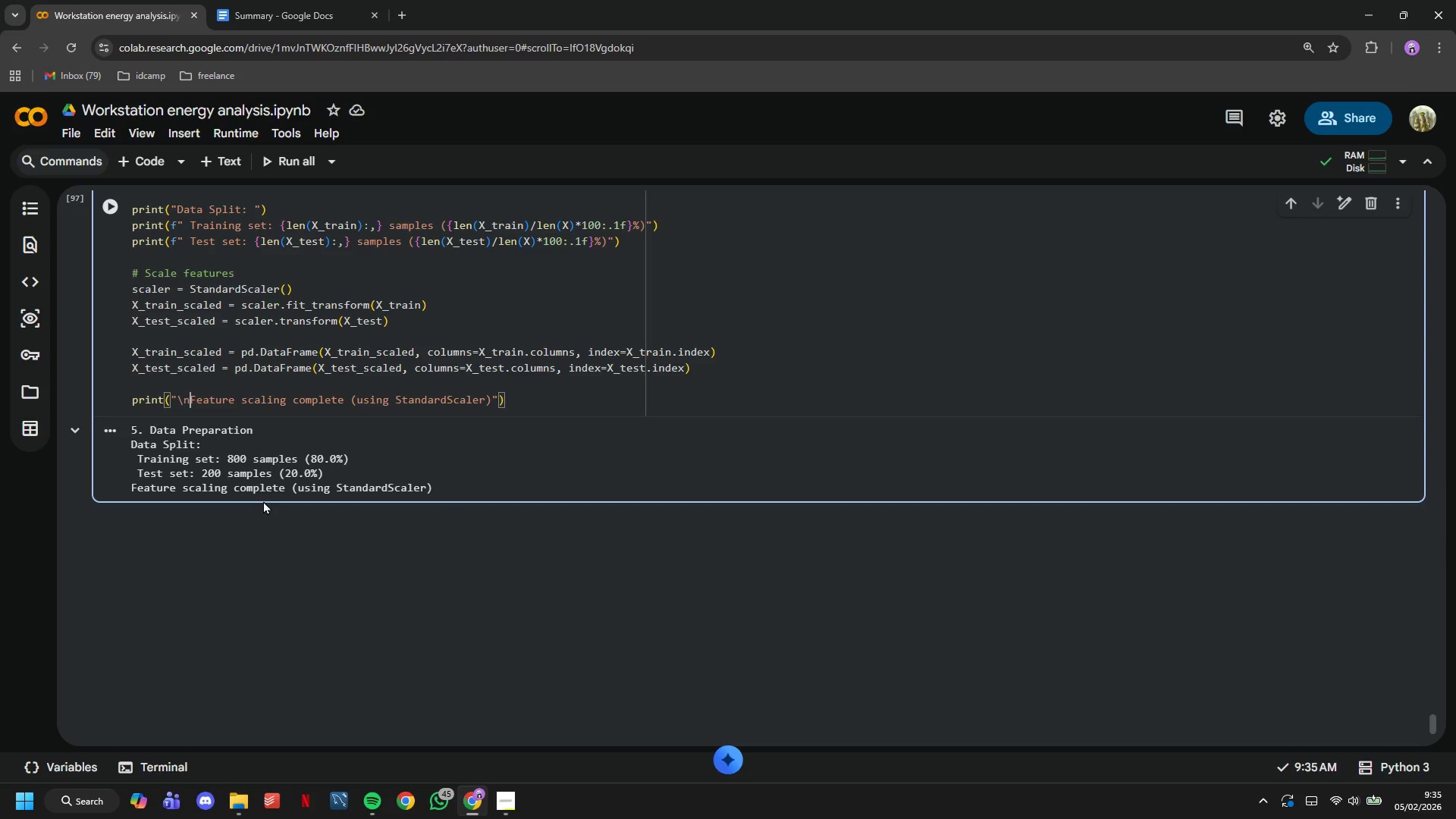 
key(N)
 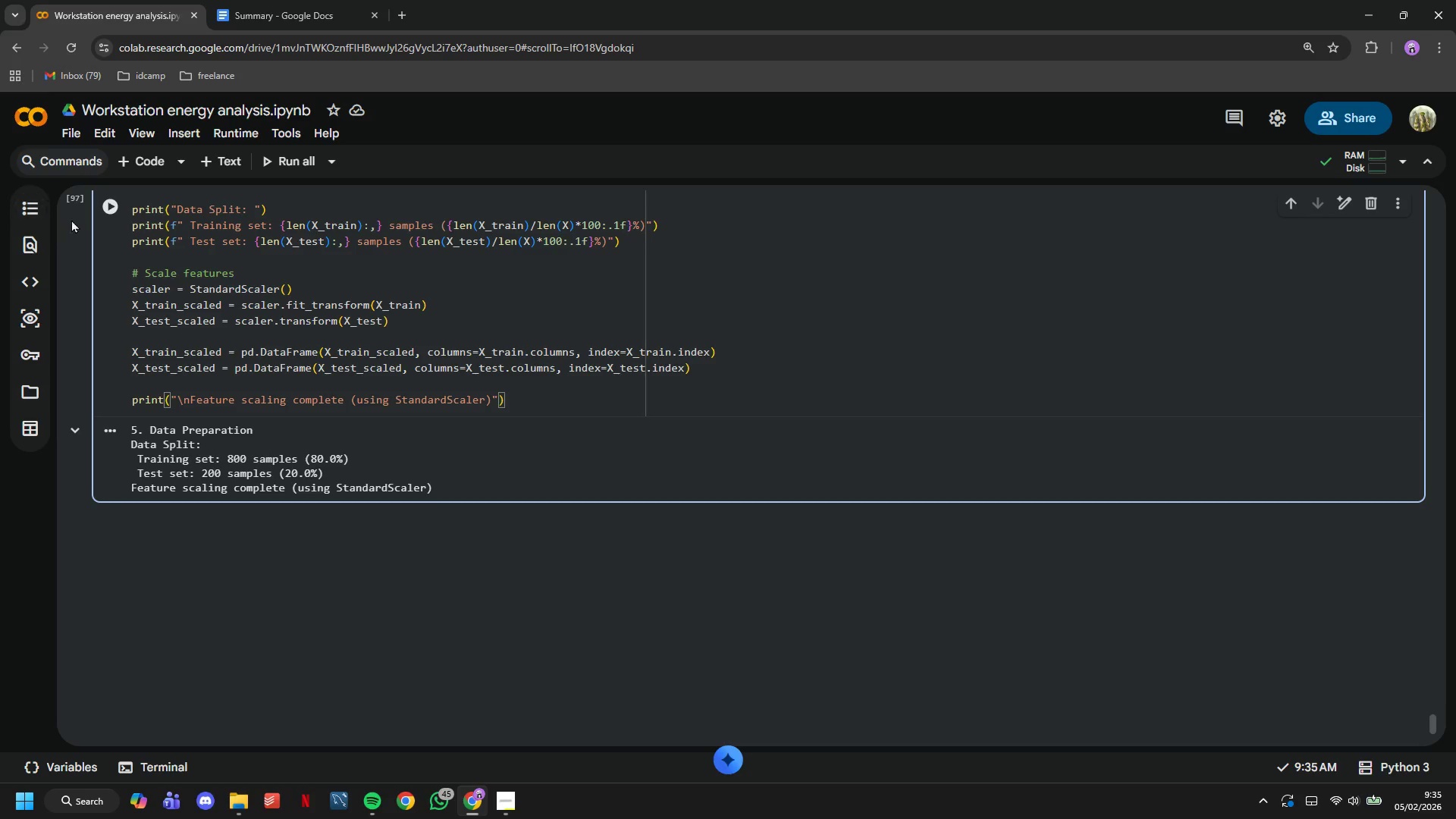 
left_click([110, 209])
 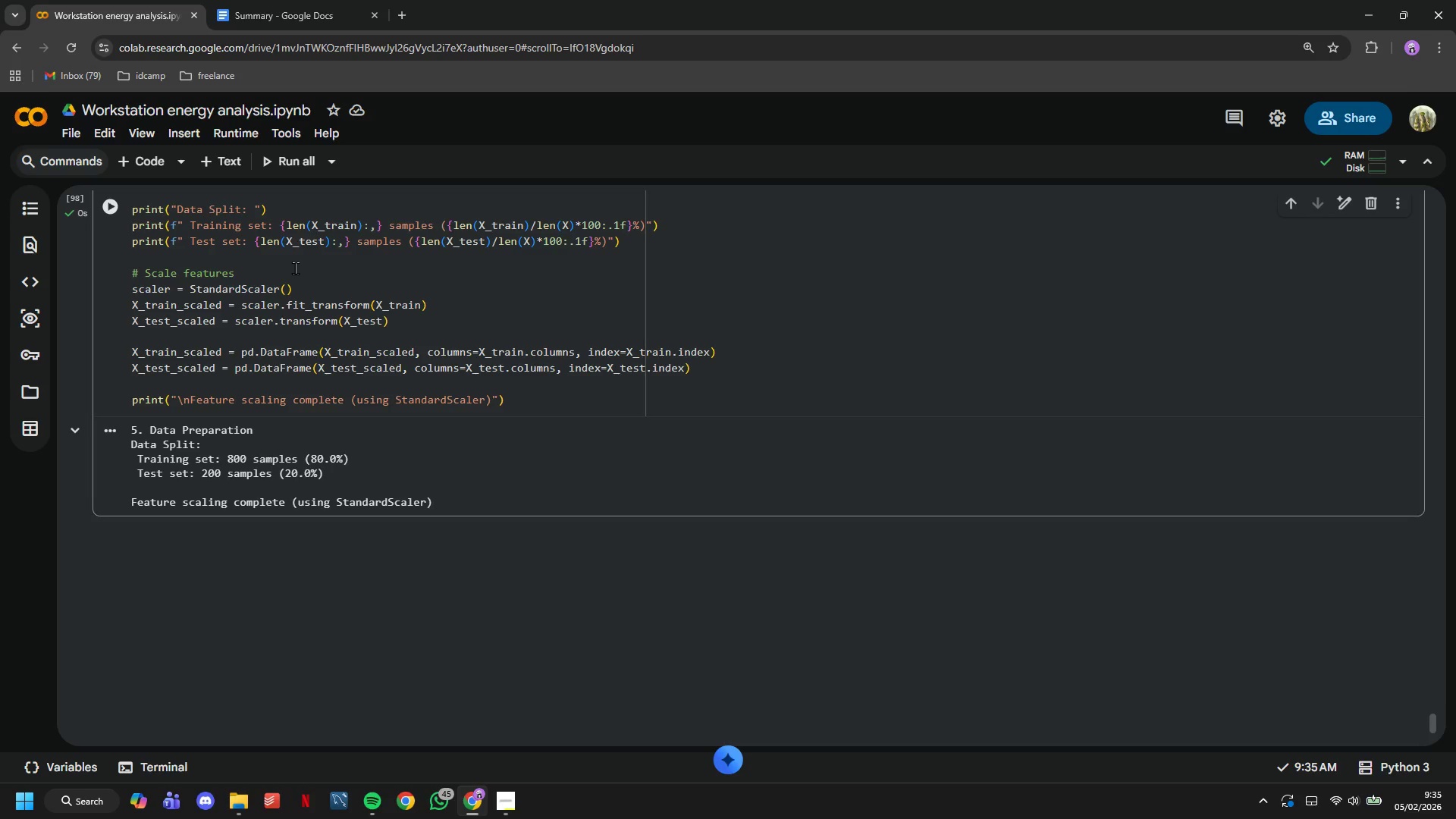 
scroll: coordinate [295, 268], scroll_direction: down, amount: 1.0
 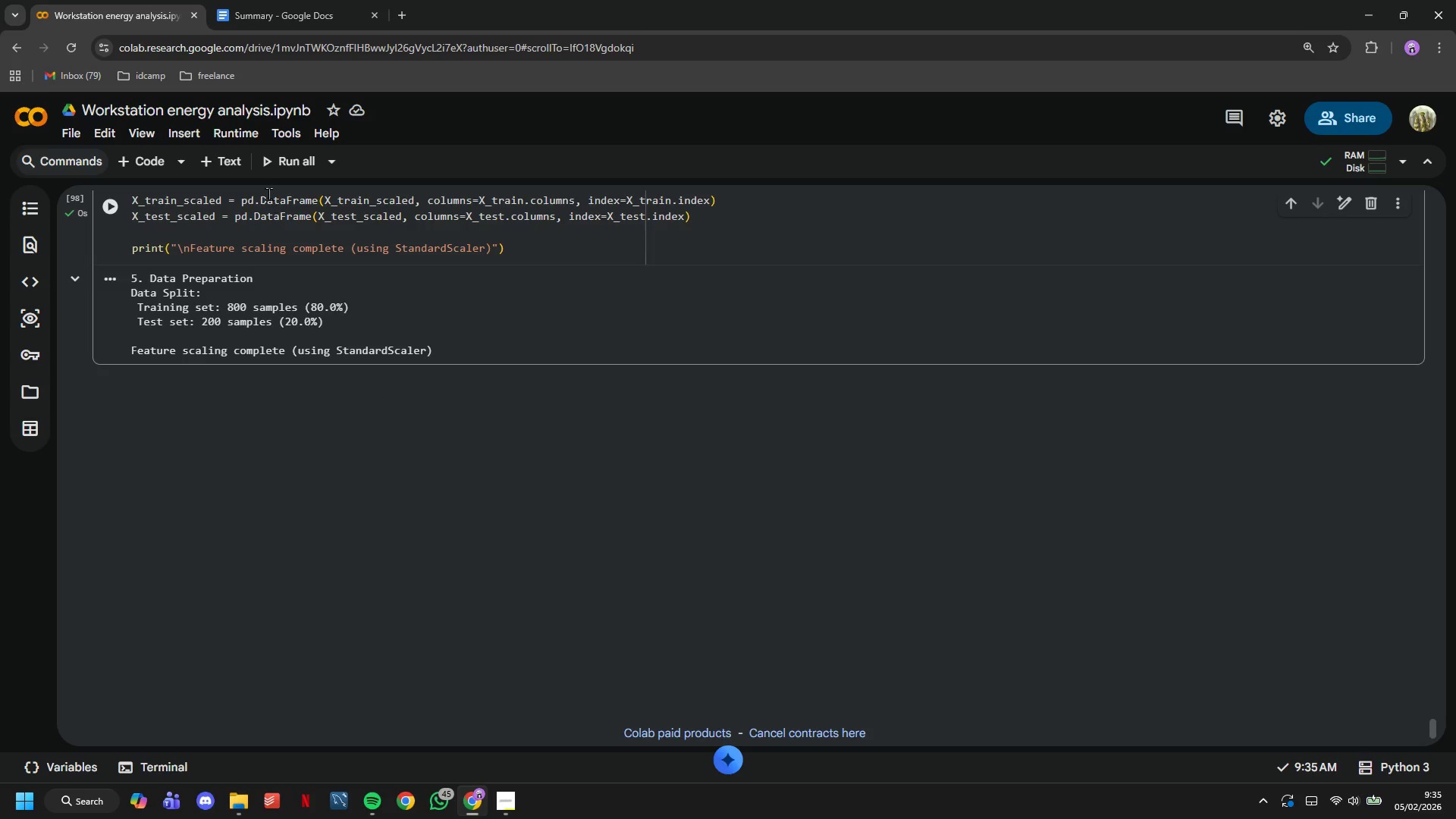 
left_click([234, 177])
 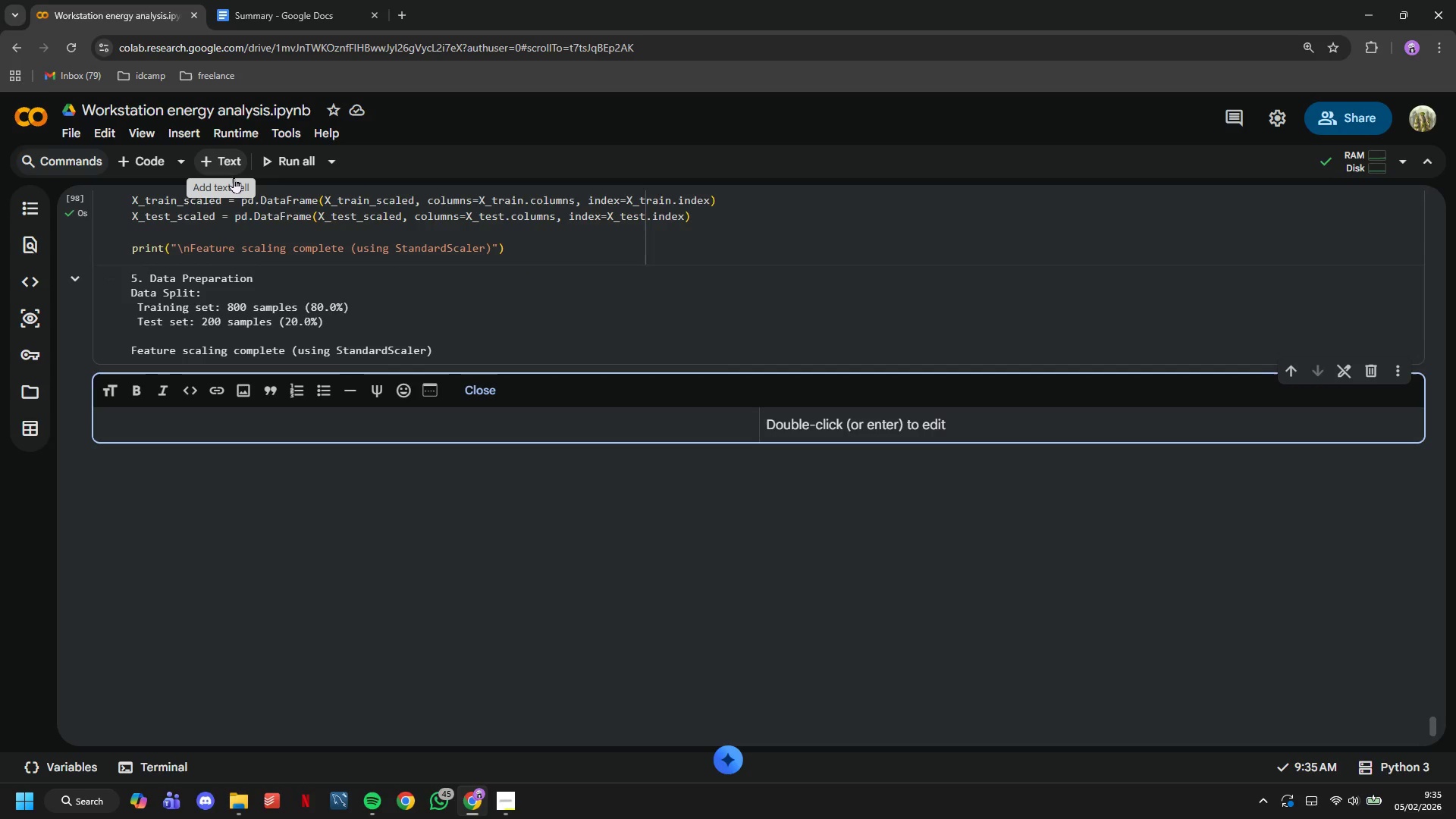 
type(# 6. Model Development)
 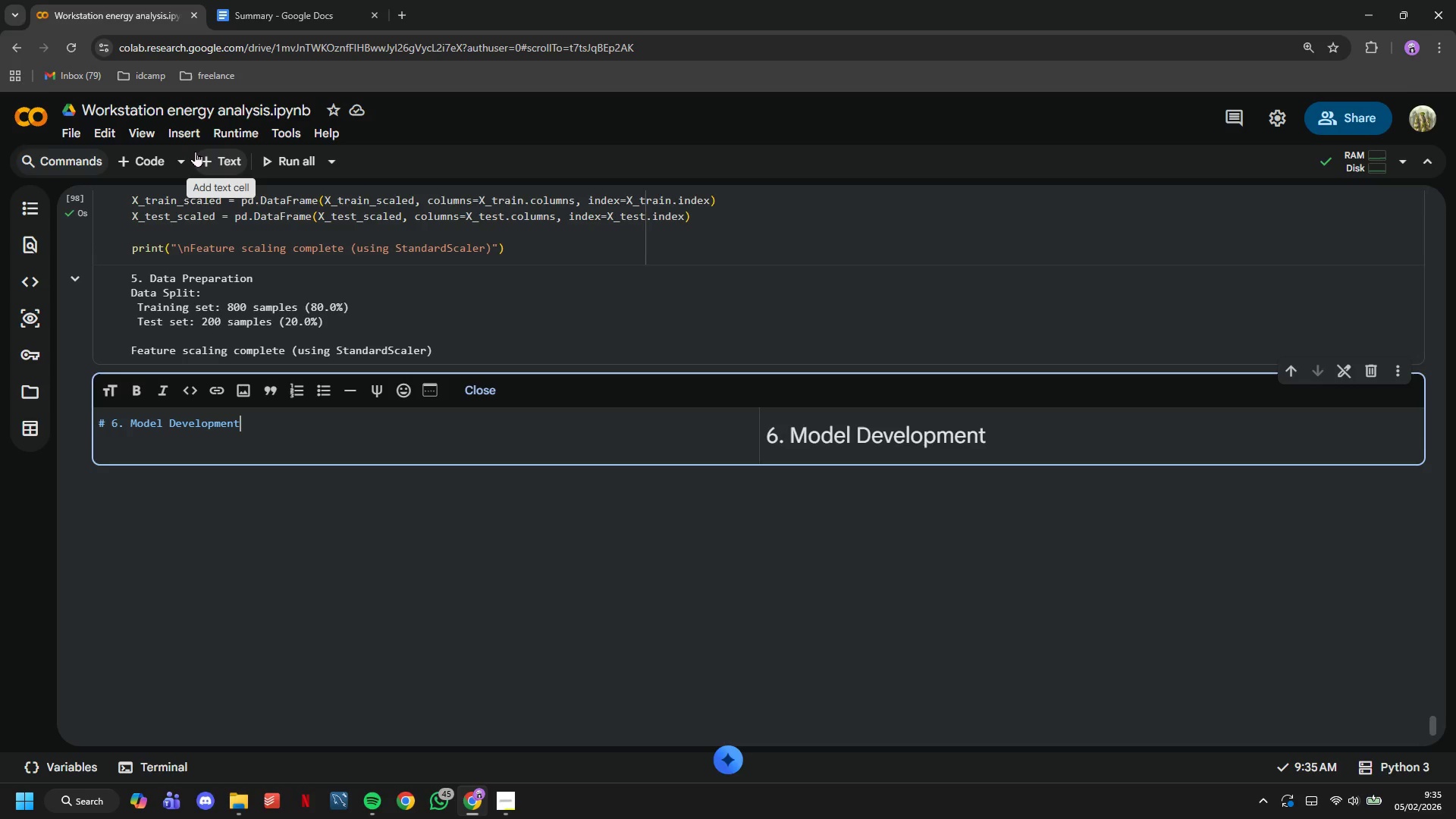 
wait(5.17)
 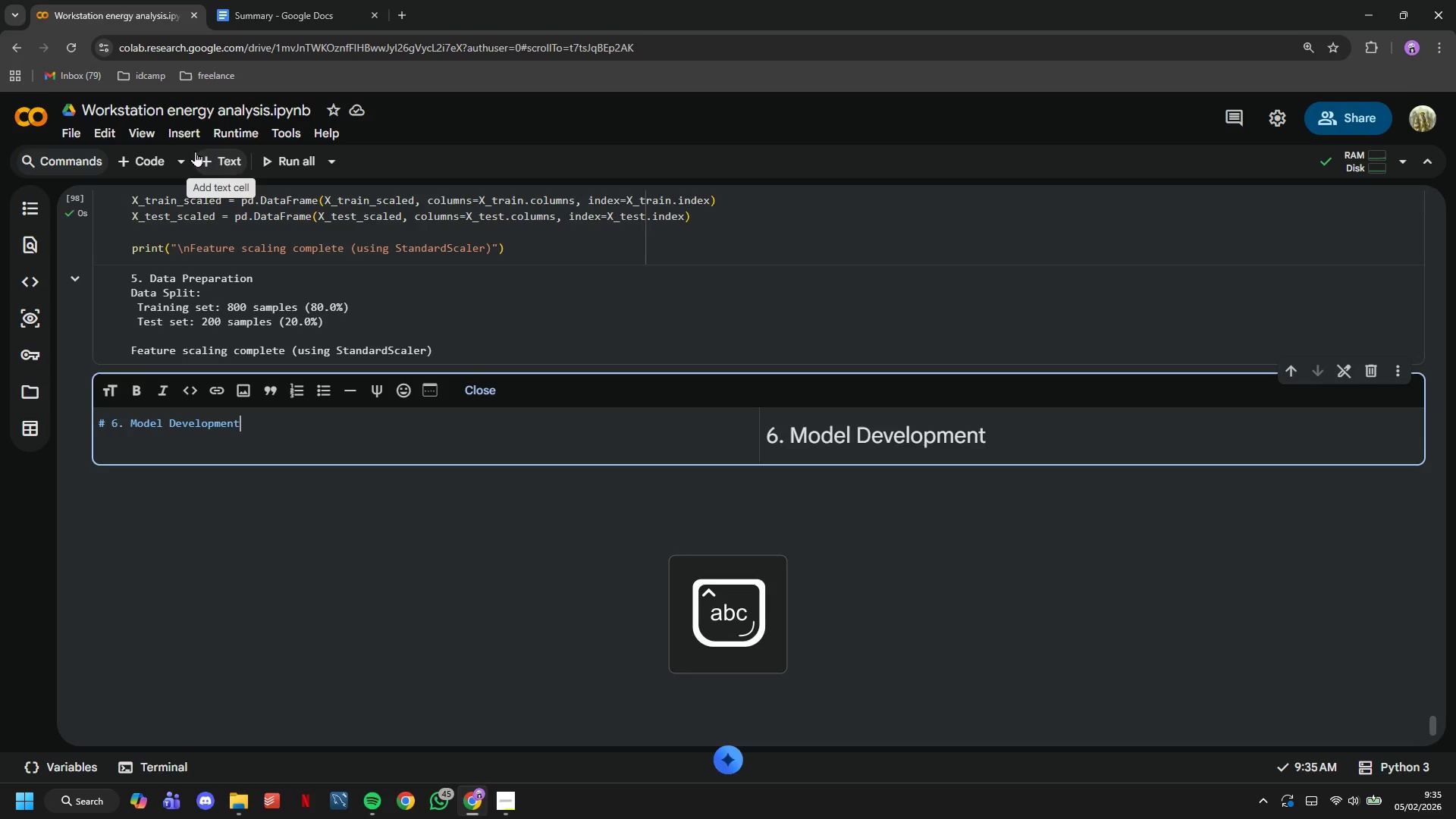 
left_click([132, 162])
 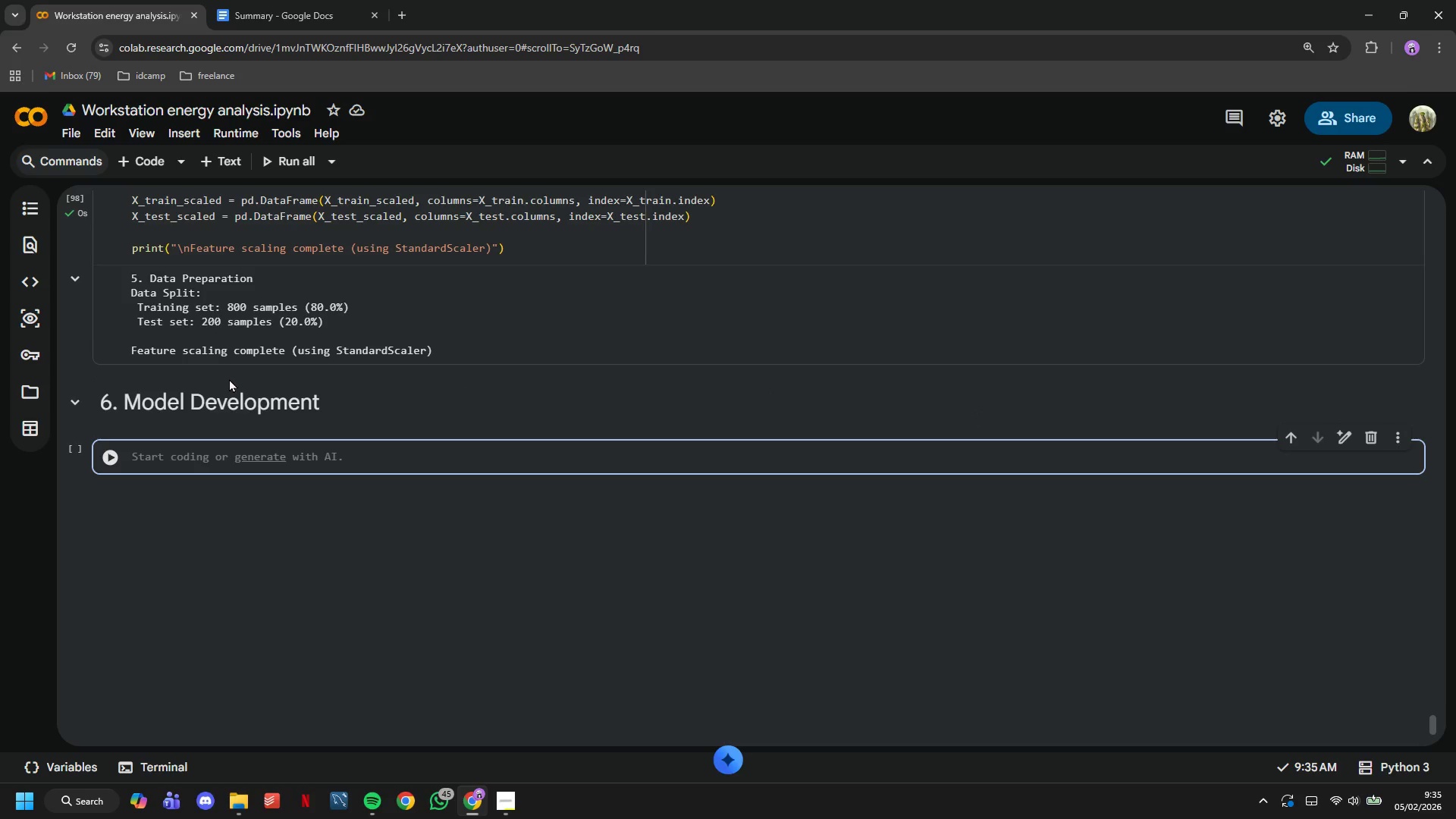 
type(models = {)
 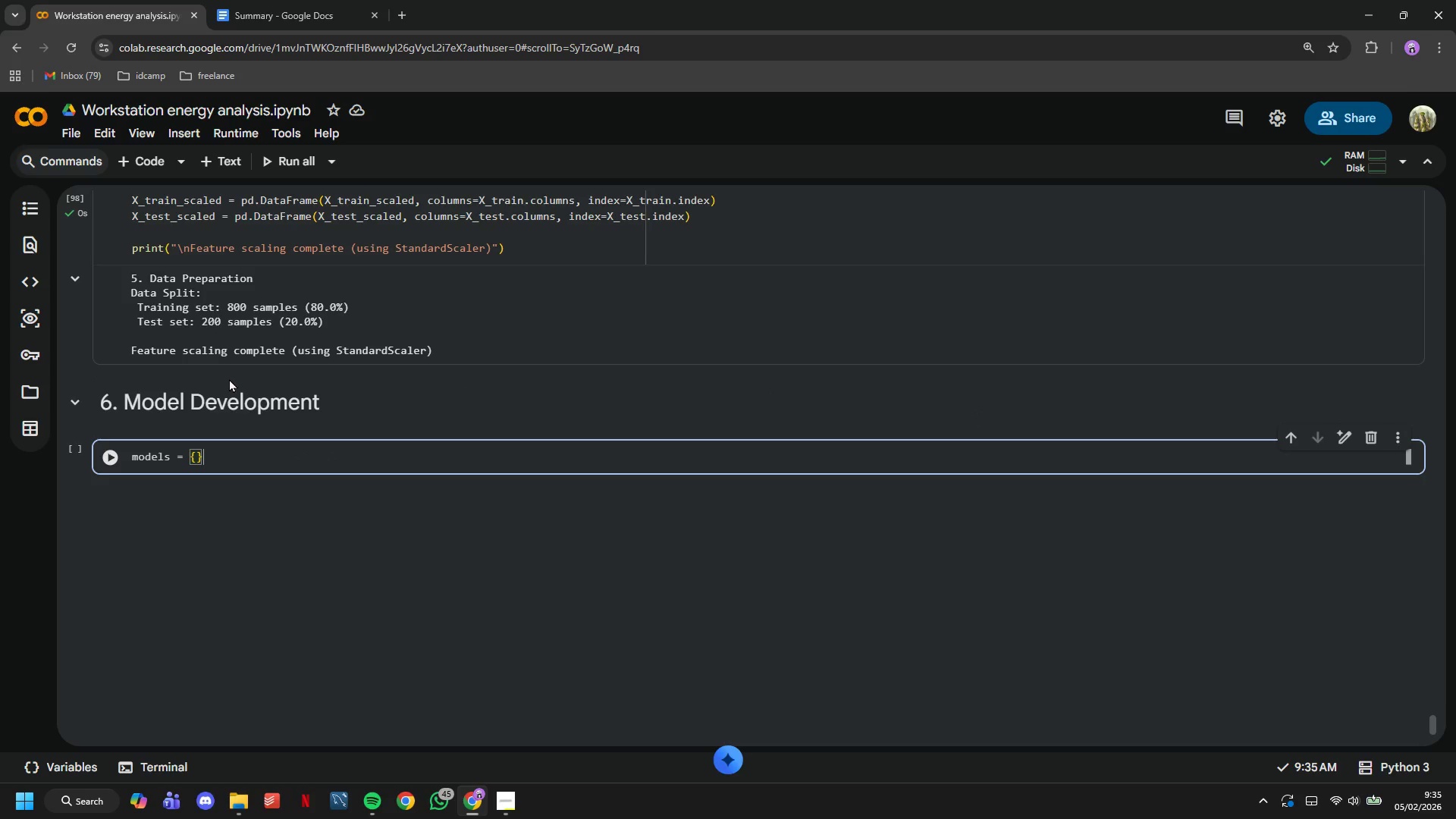 
 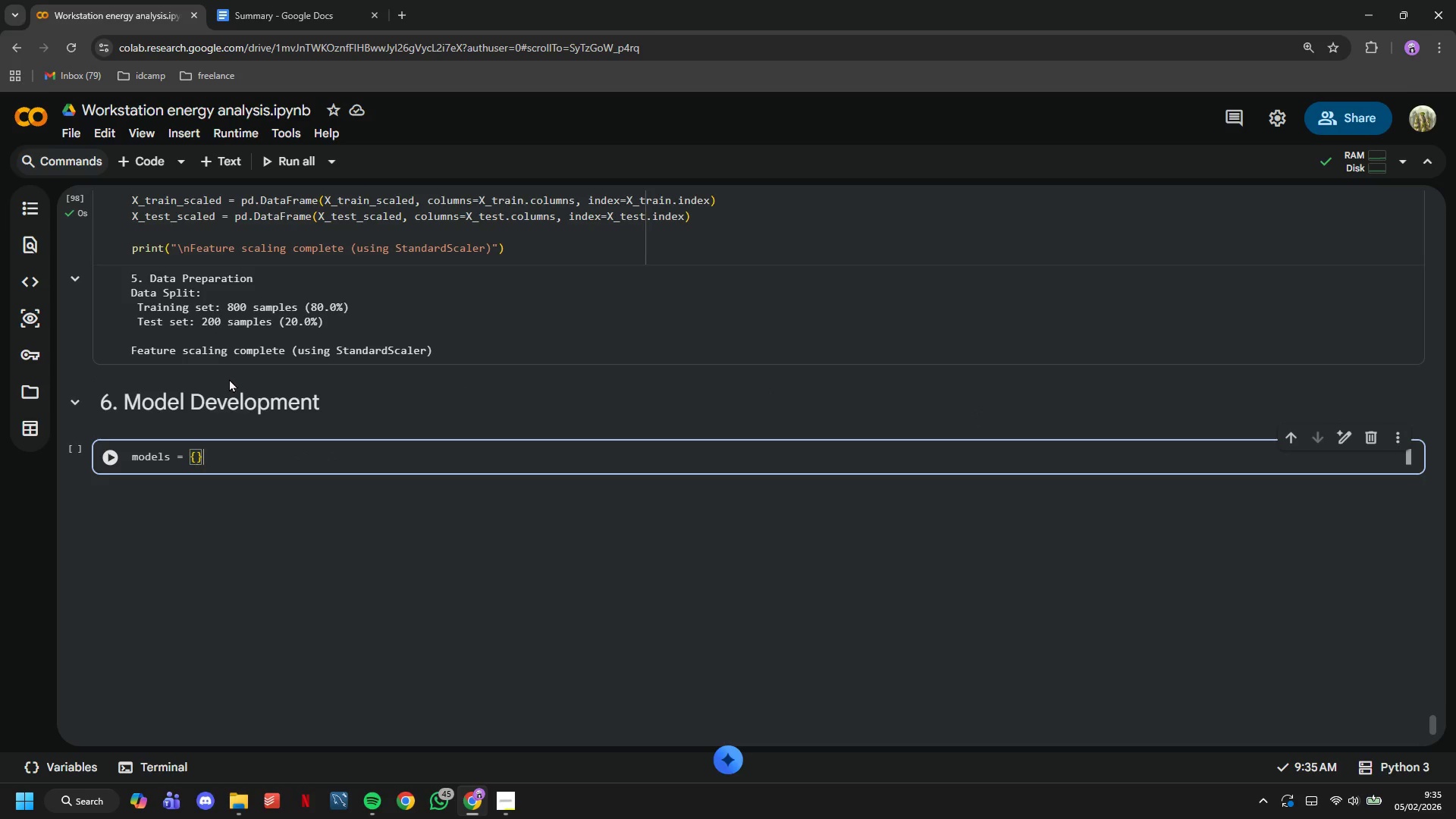 
key(ArrowRight)
 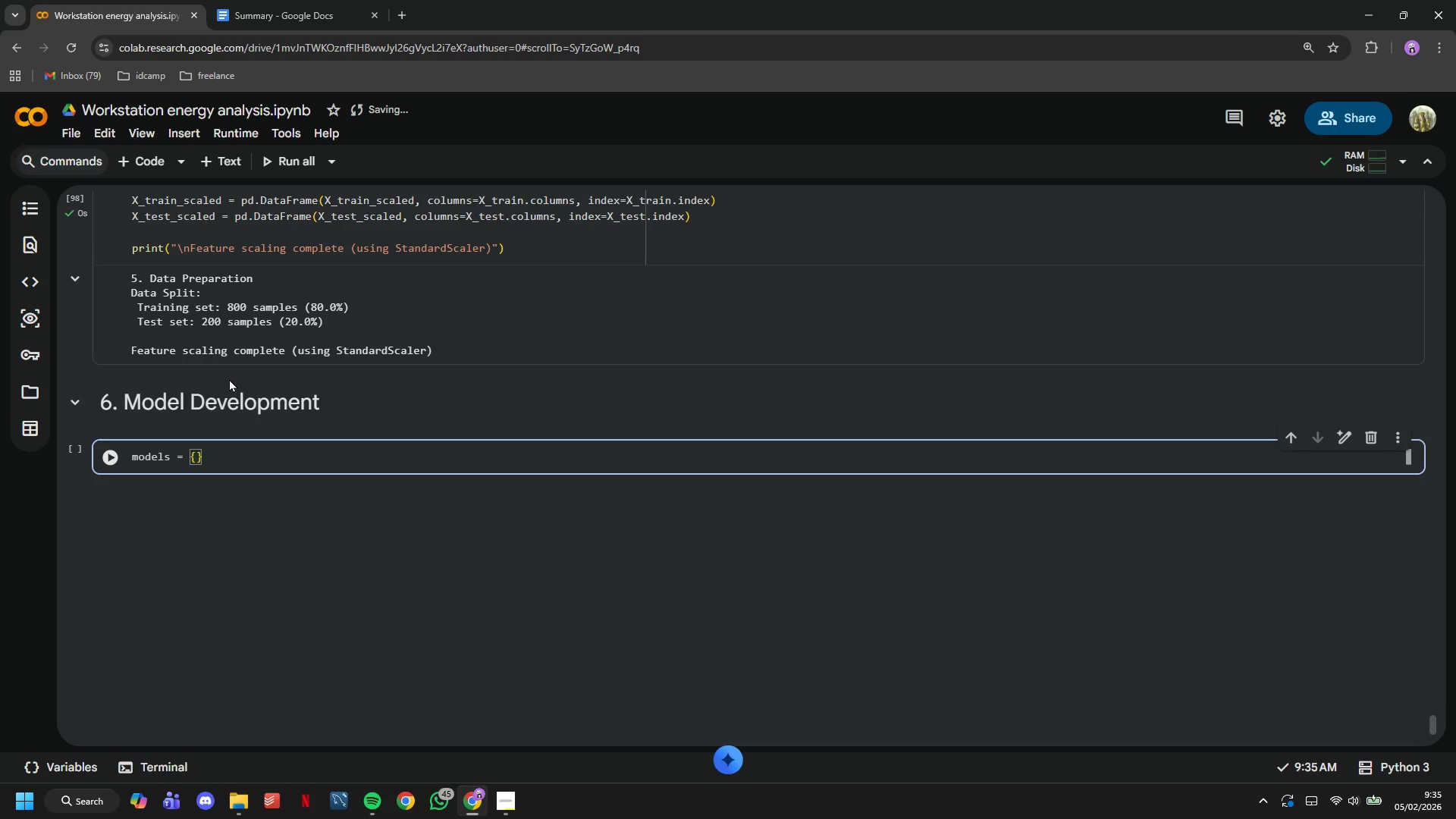 
wait(8.5)
 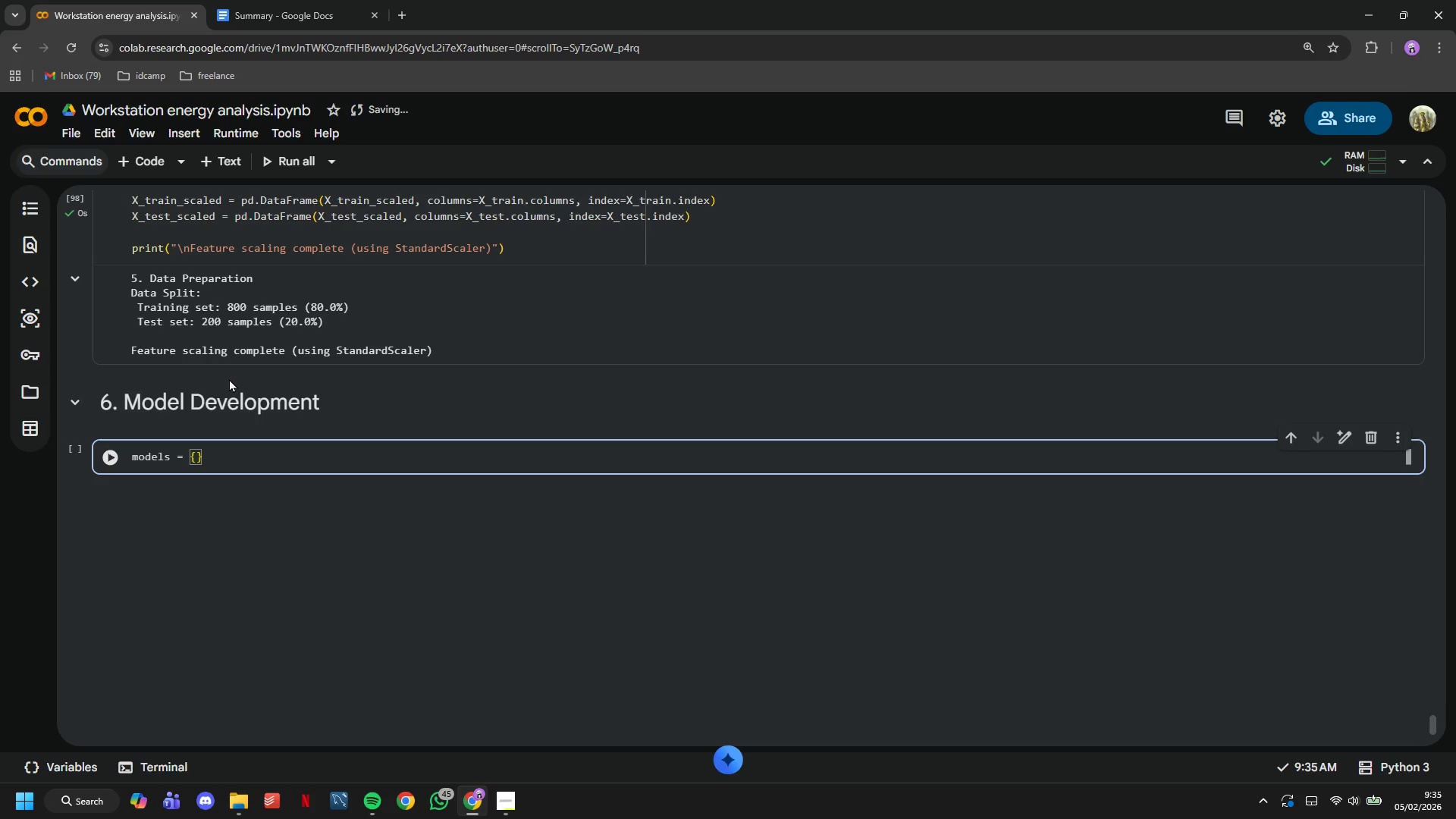 
key(Enter)
 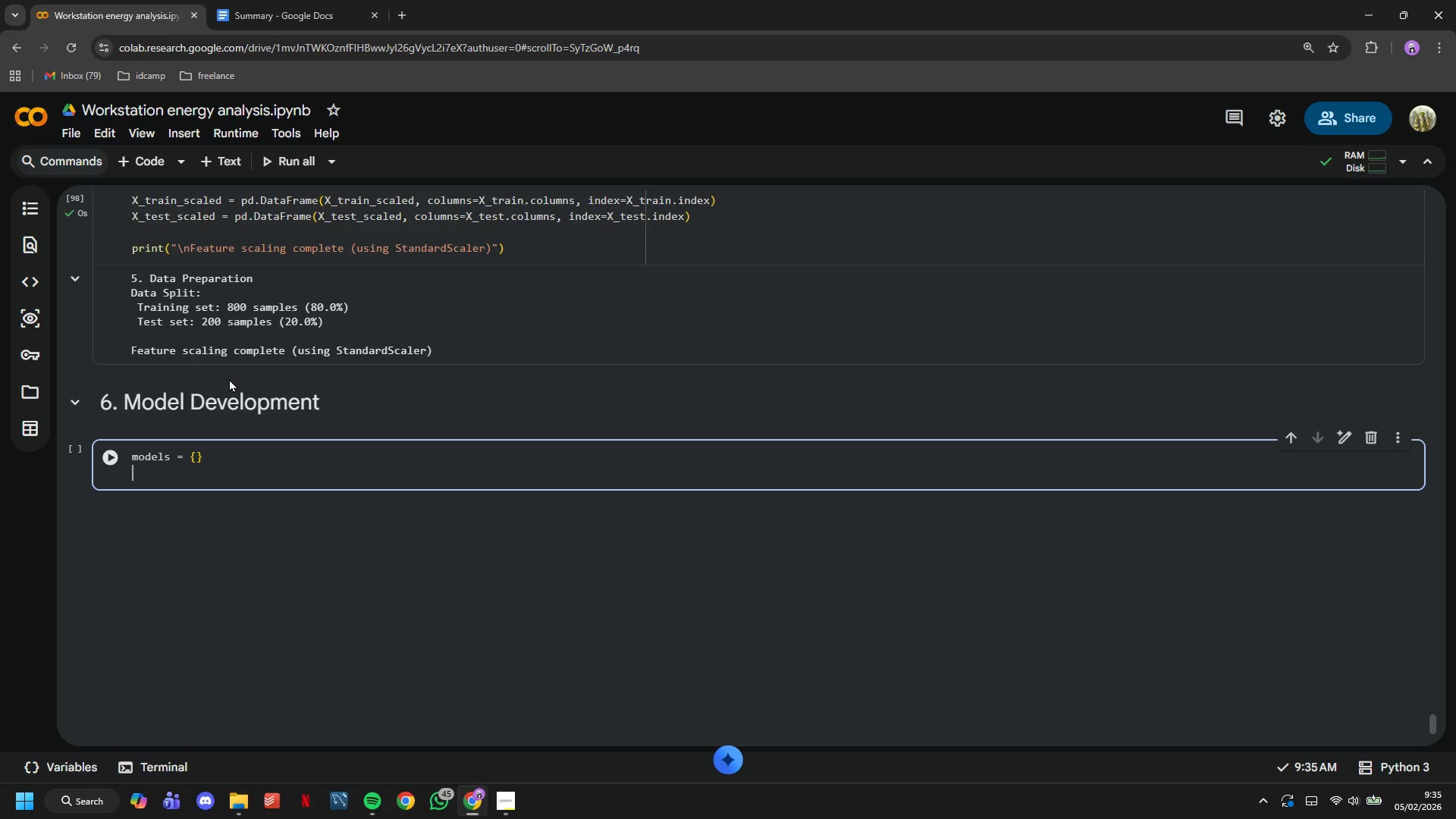 
type(resuly)
key(Backspace)
type(ts = {)
 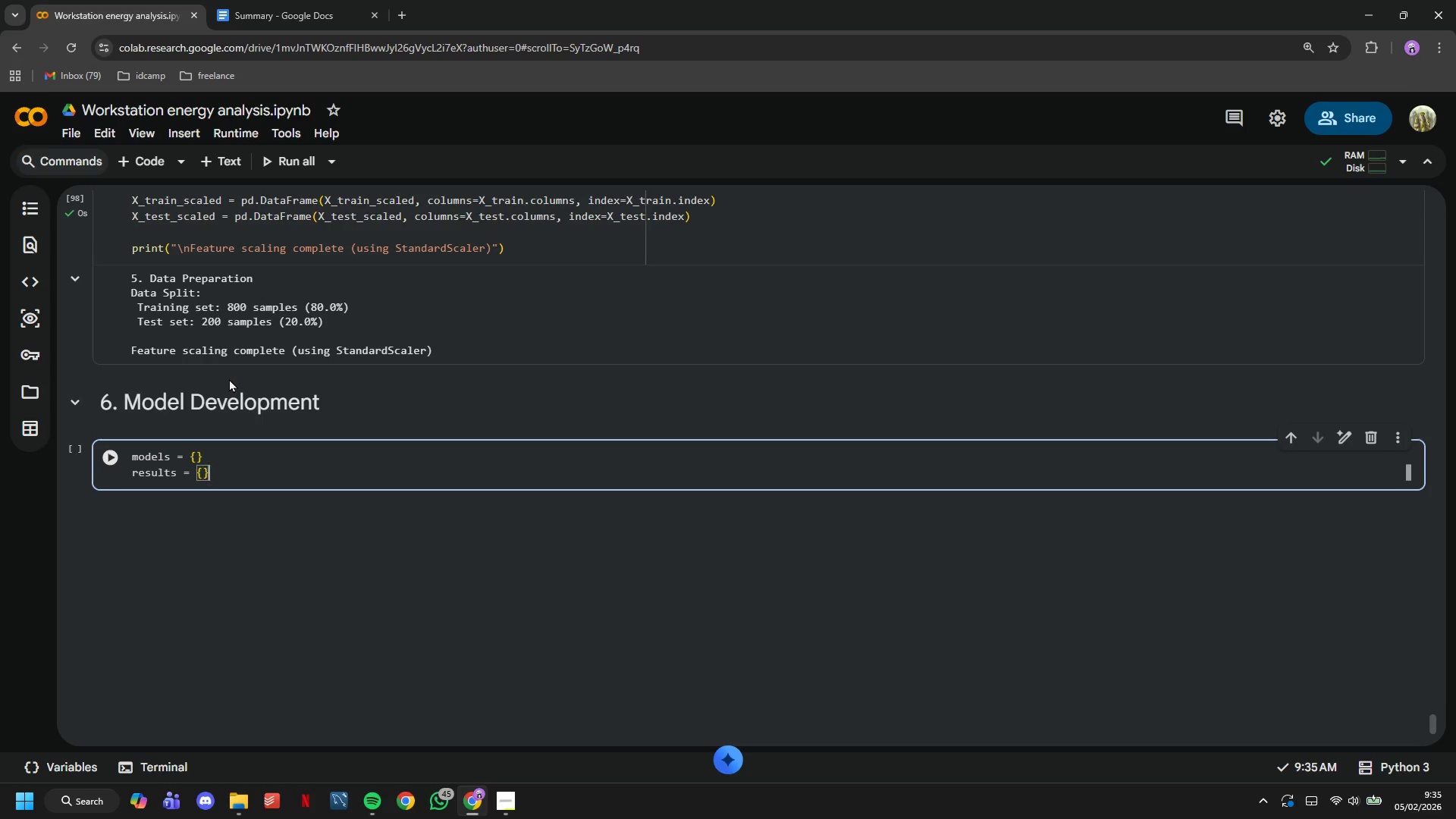 
key(ArrowRight)
 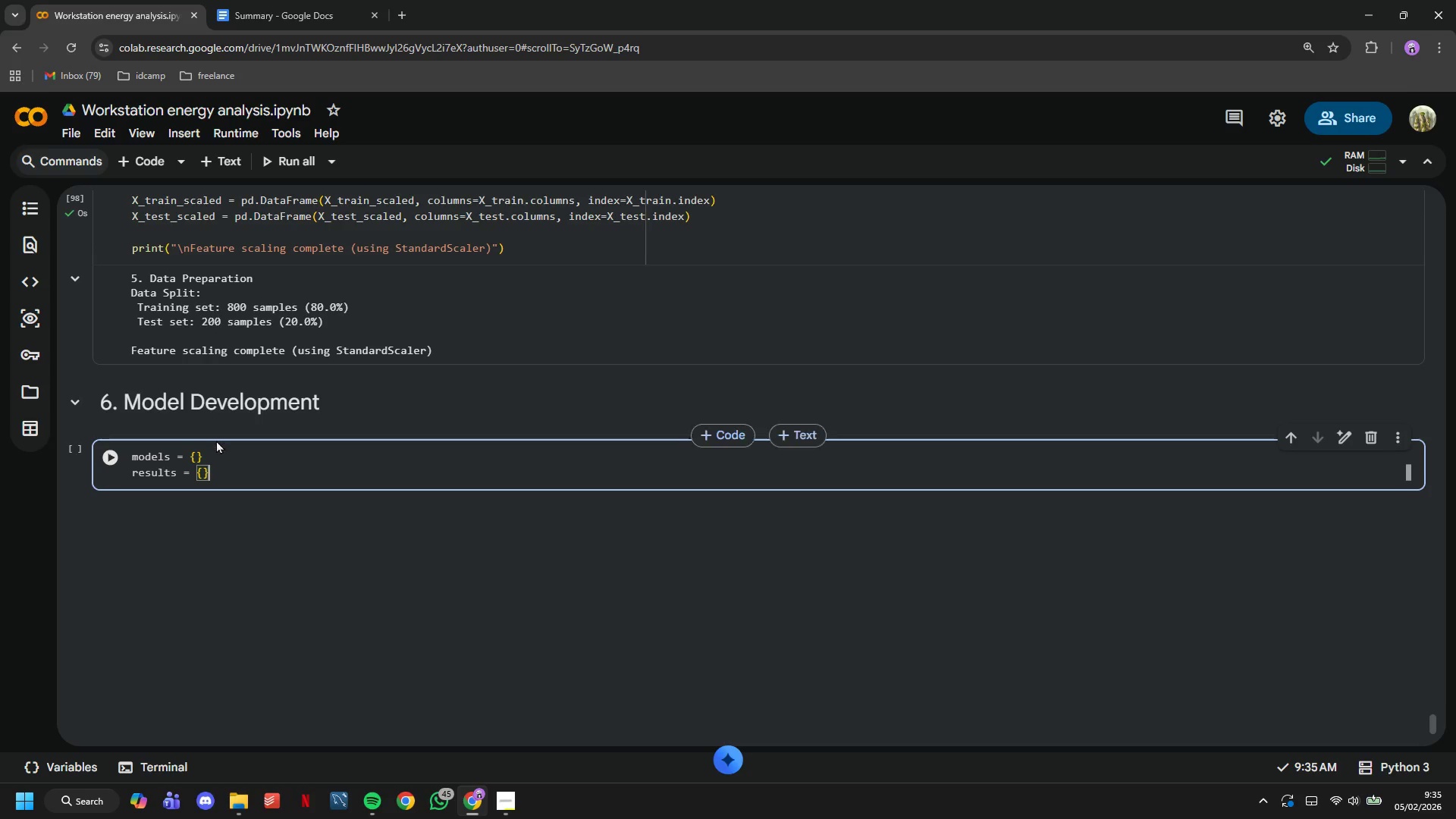 
left_click([102, 465])
 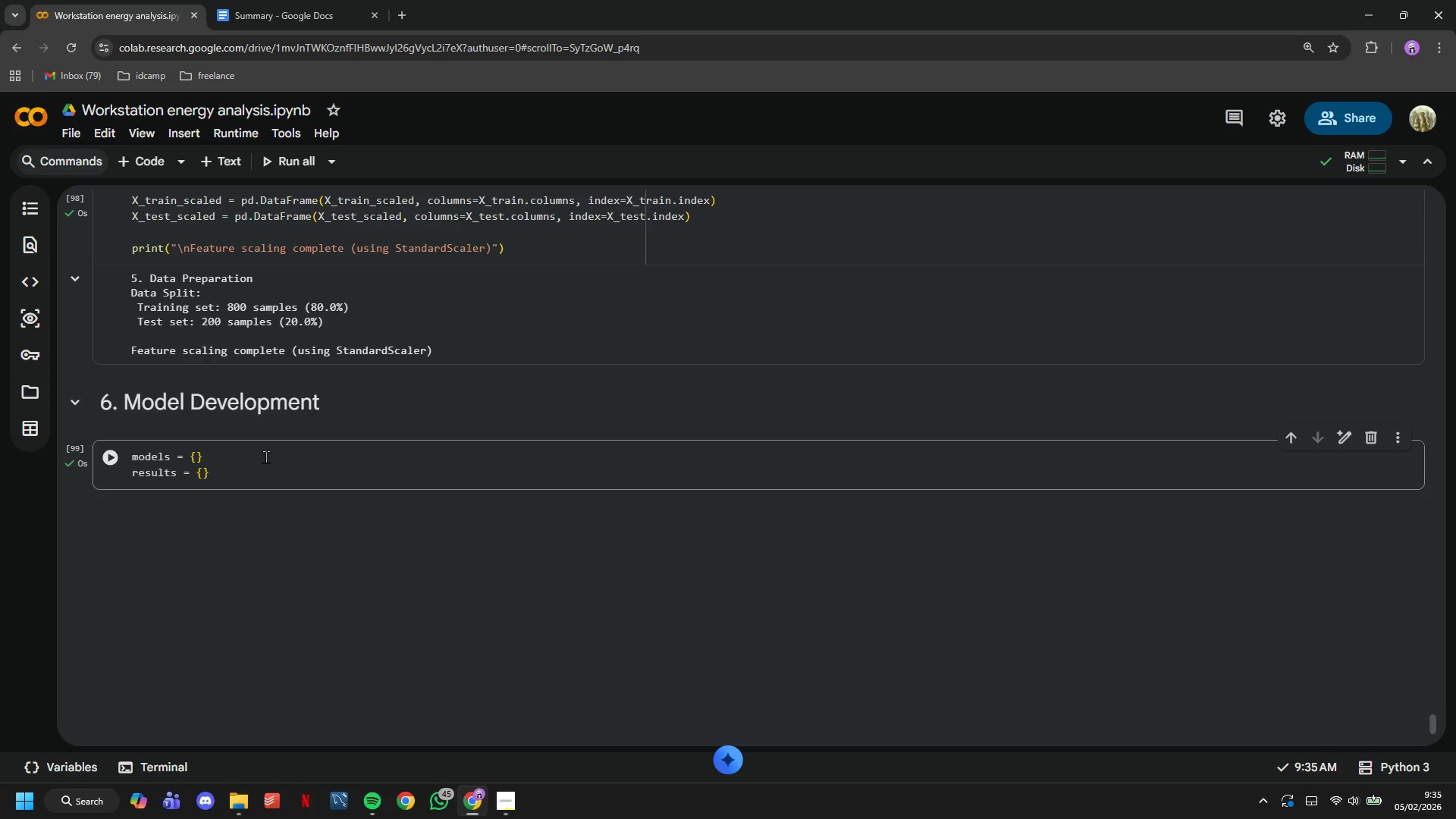 
scroll: coordinate [265, 457], scroll_direction: down, amount: 2.0
 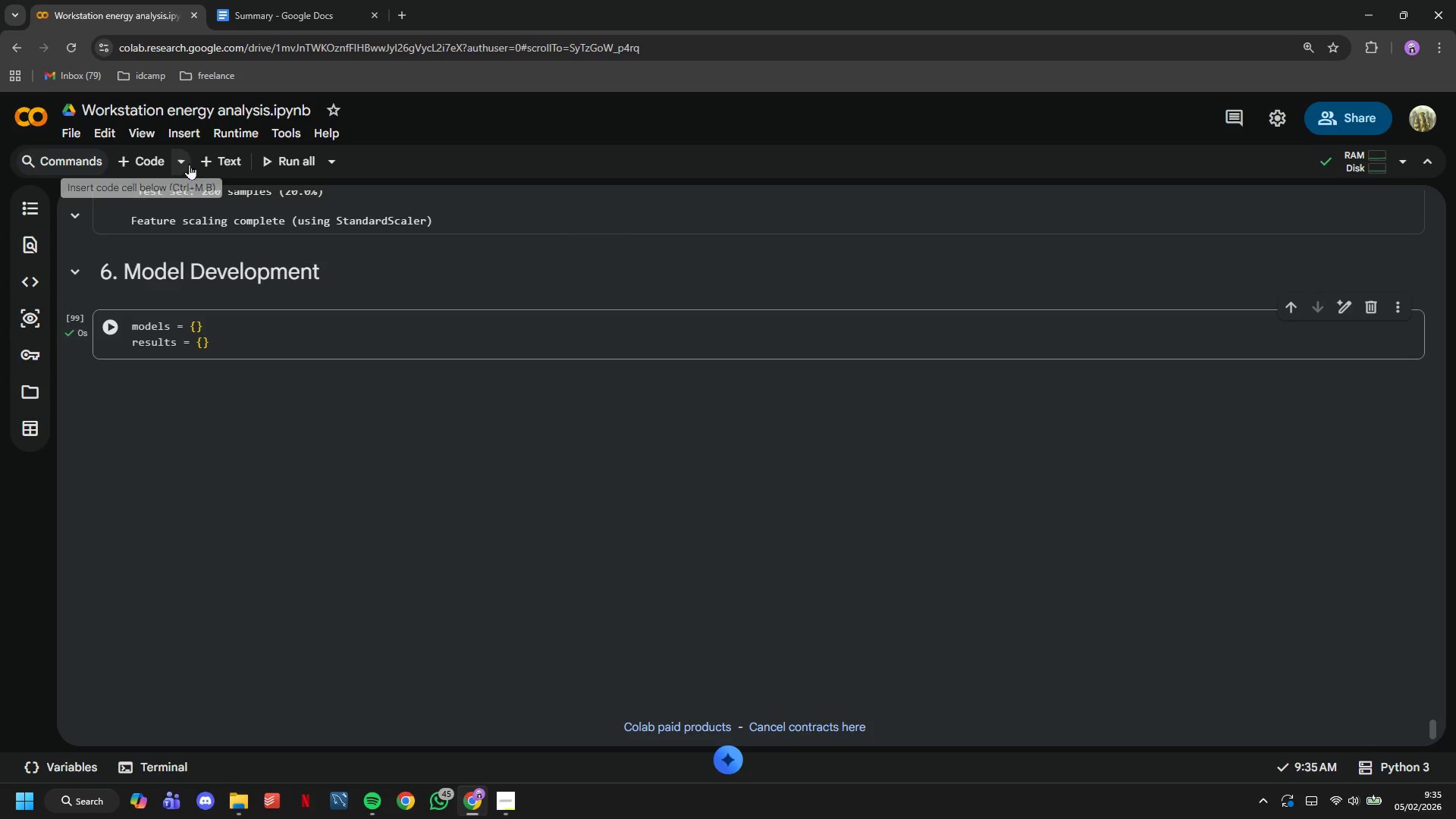 
left_click([211, 162])
 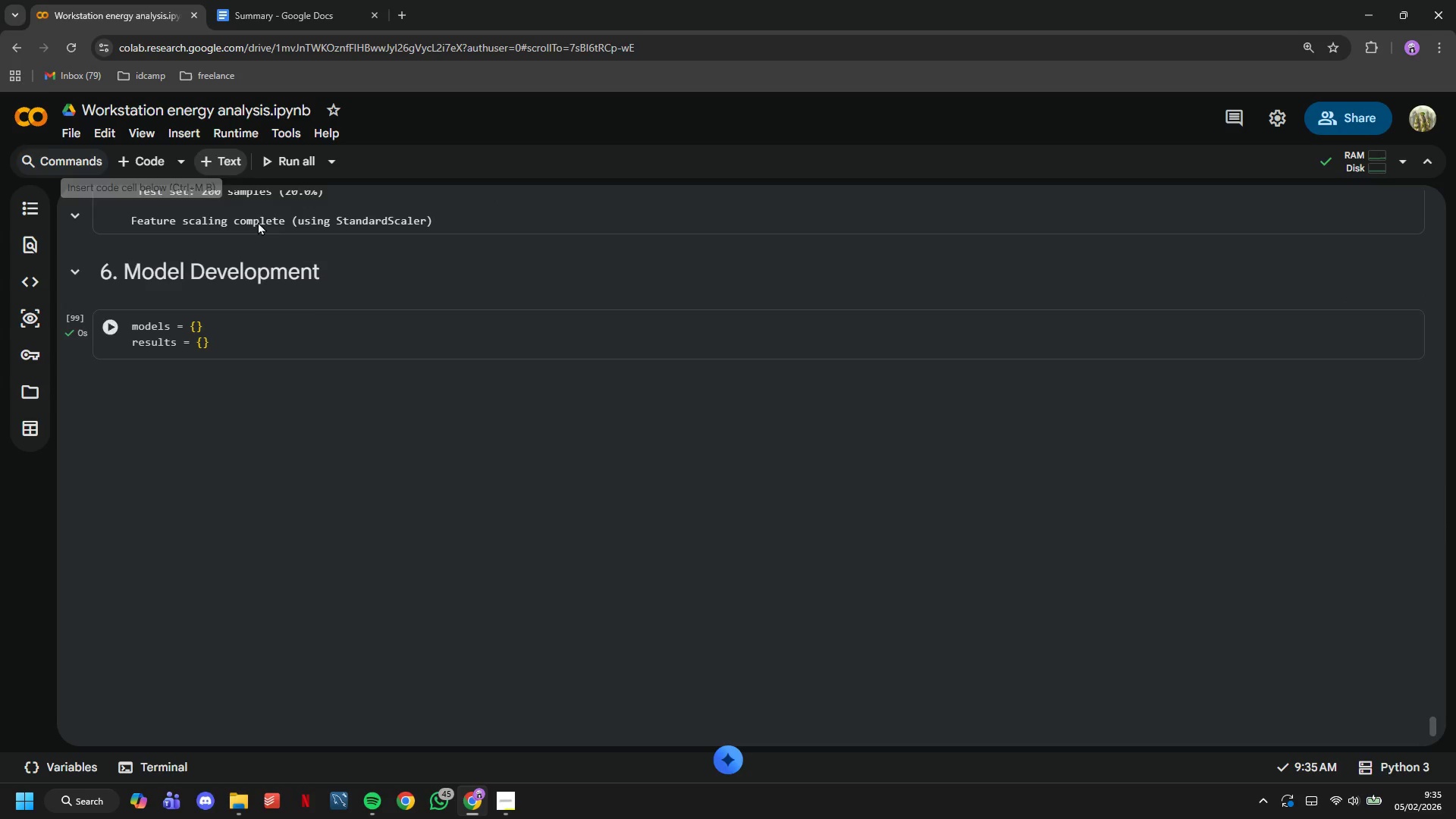 
type(## 6.1 Linear Refr)
key(Backspace)
key(Backspace)
type(gression)
 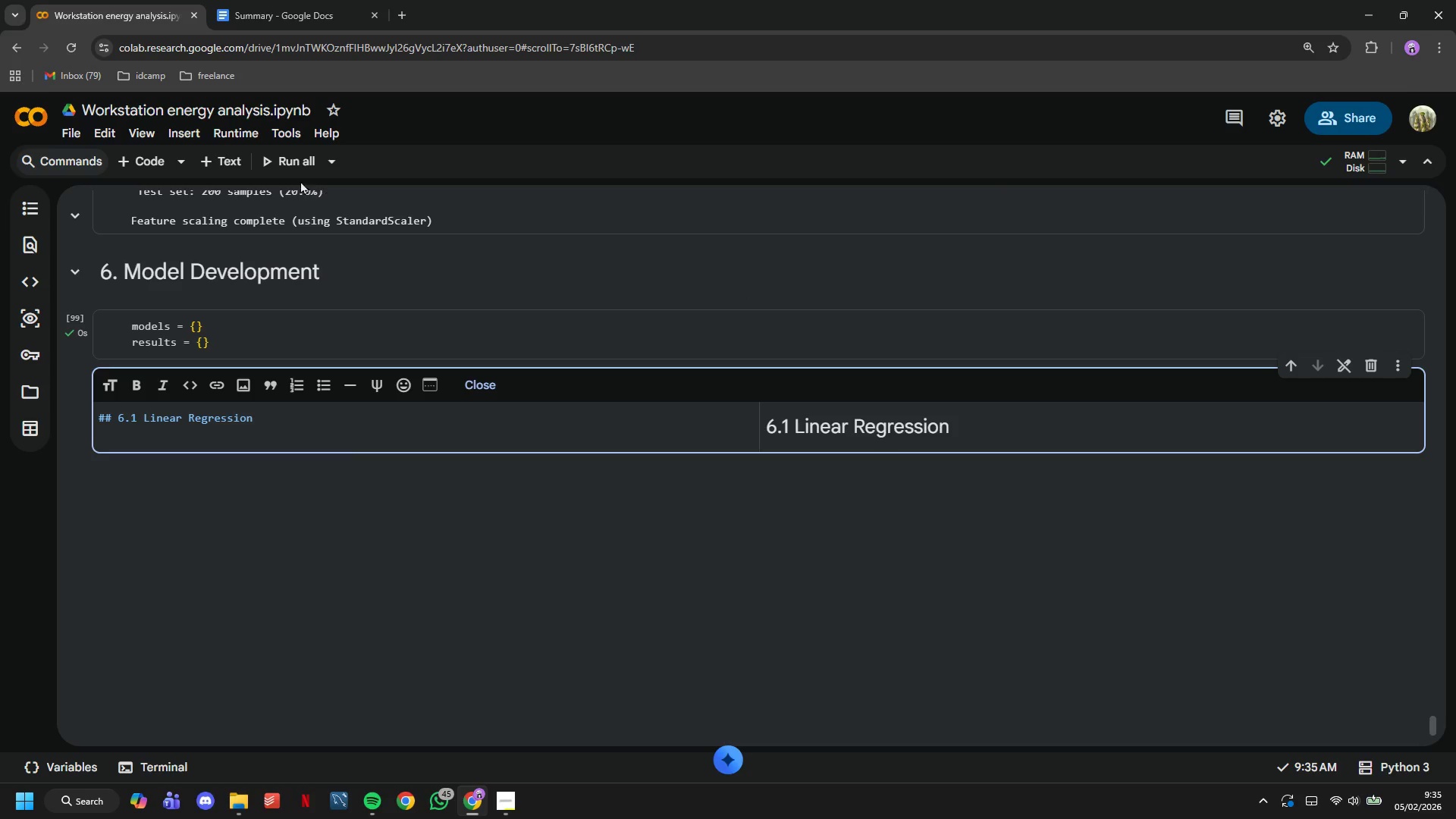 
left_click([158, 171])
 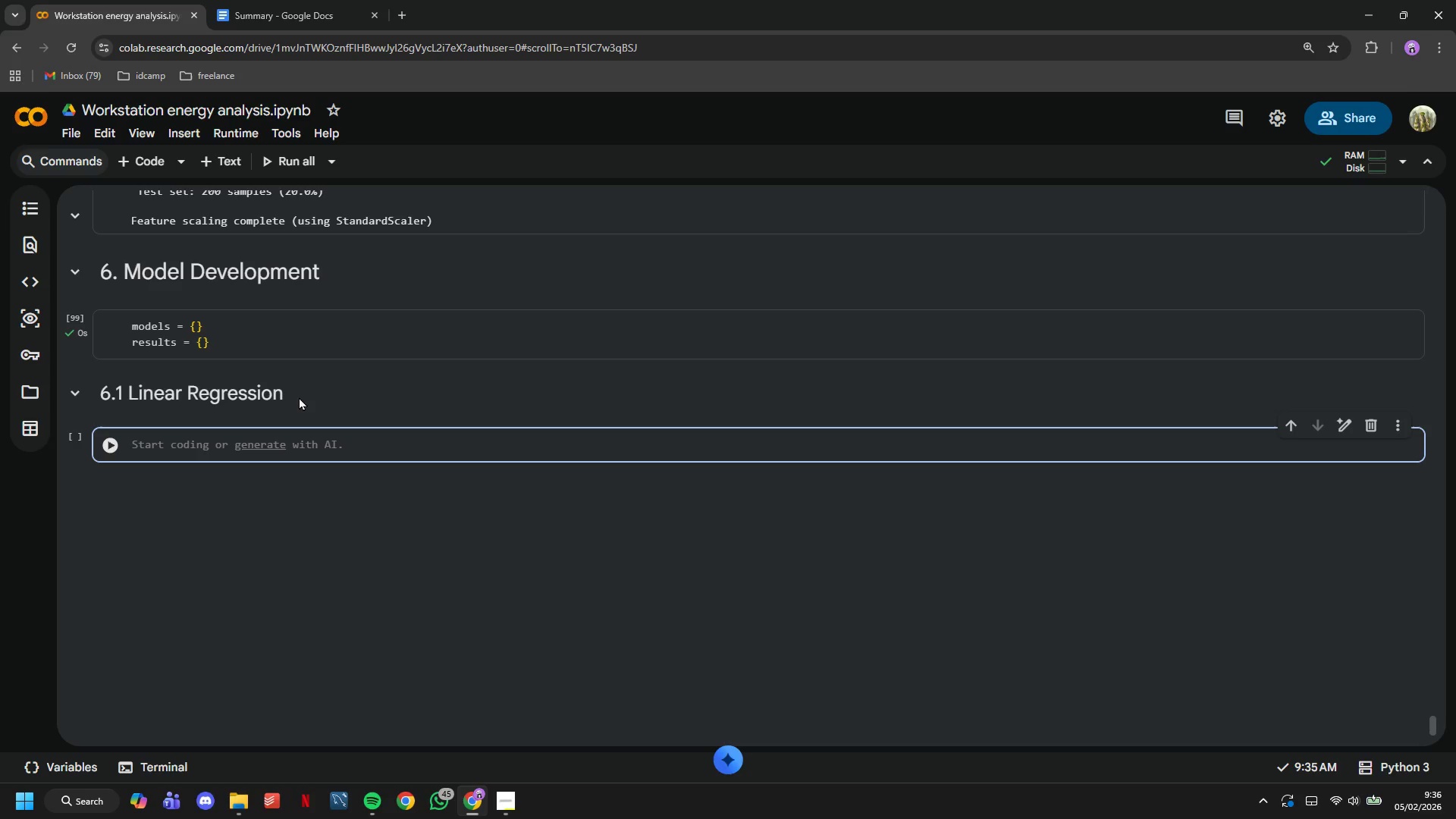 
type(print("\n6.1 )
 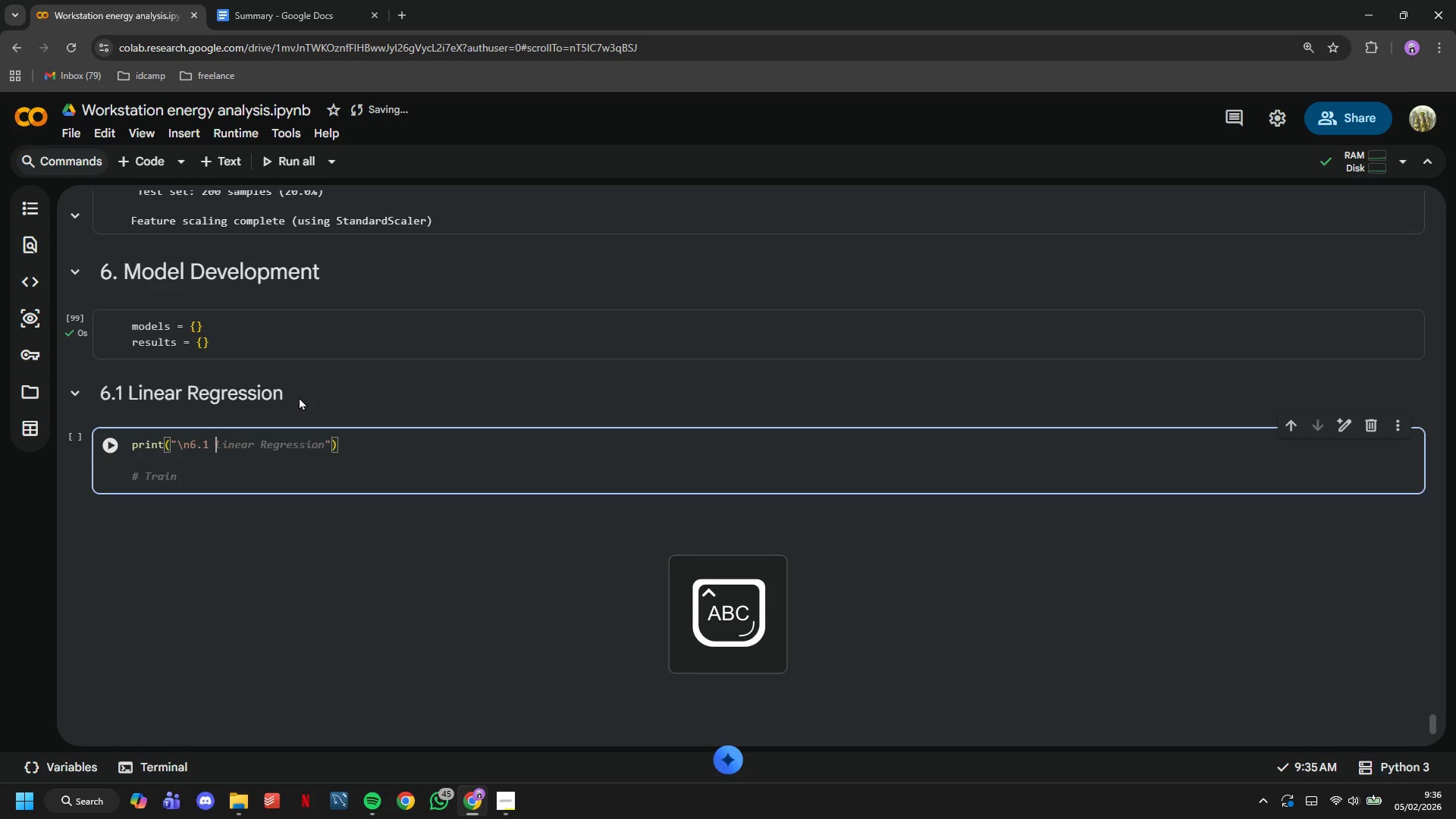 
type(Training Linear Regrs)
key(Backspace)
type(ession...)
 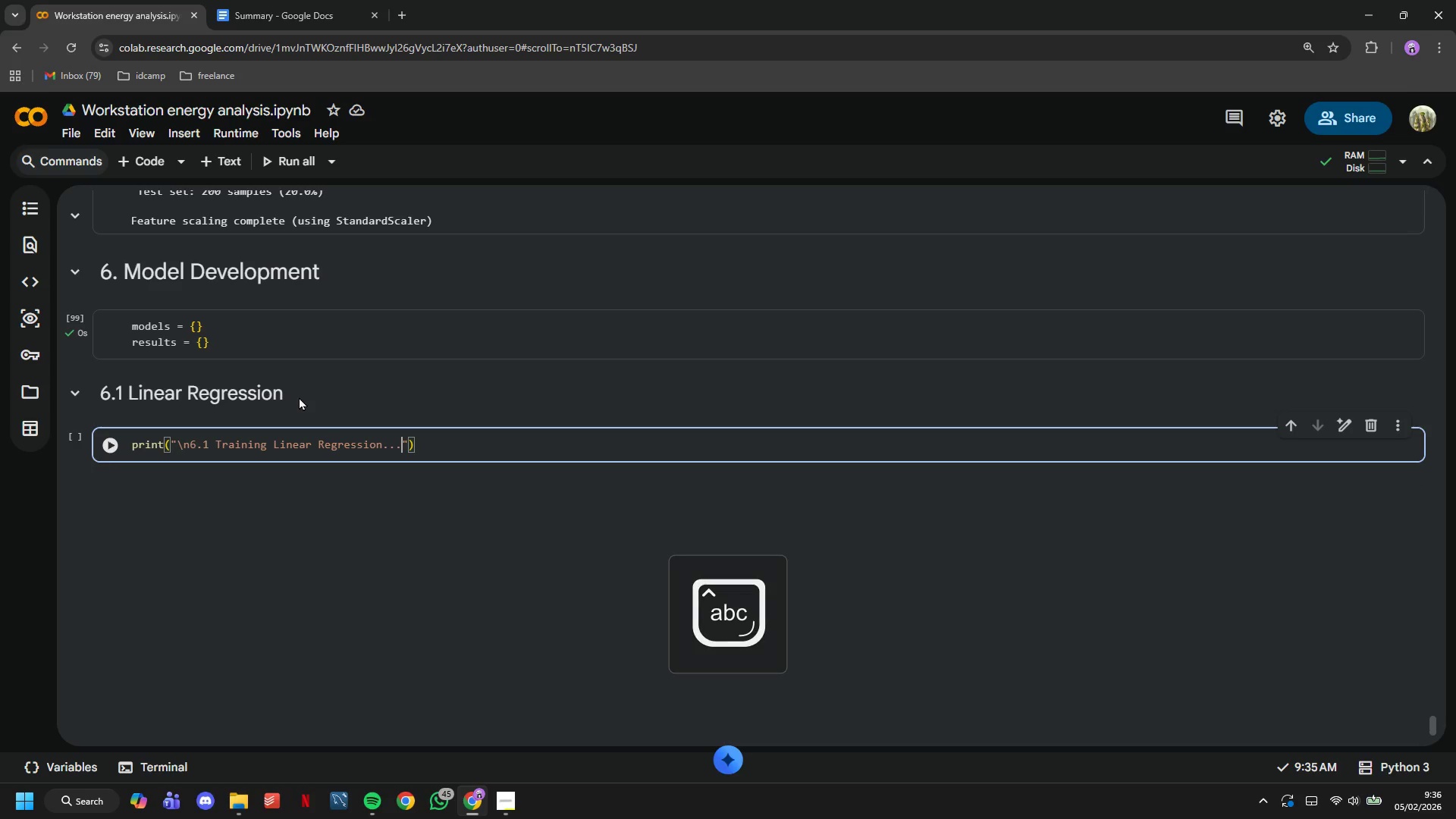 
key(ArrowRight)
 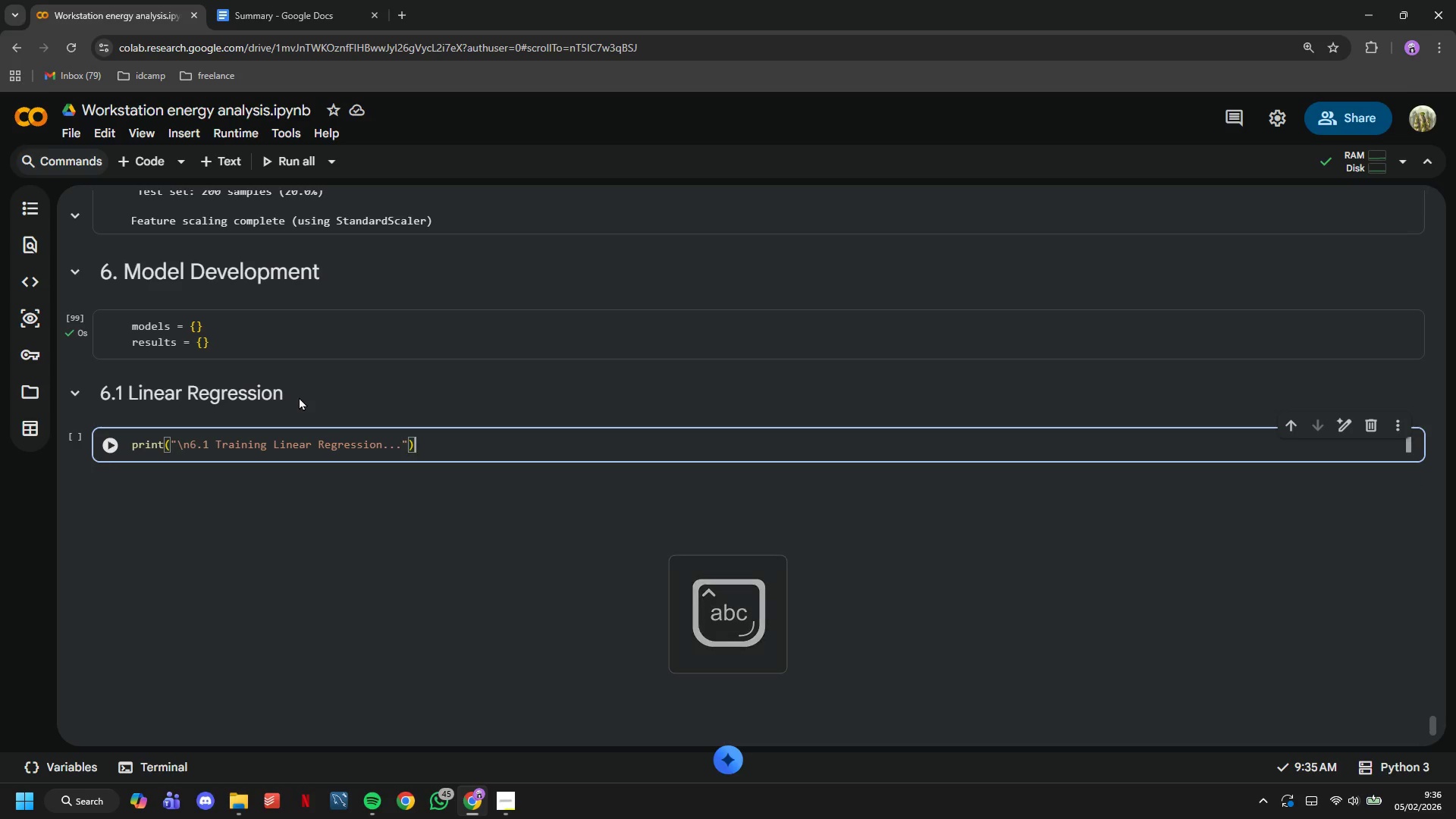 
key(ArrowRight)
 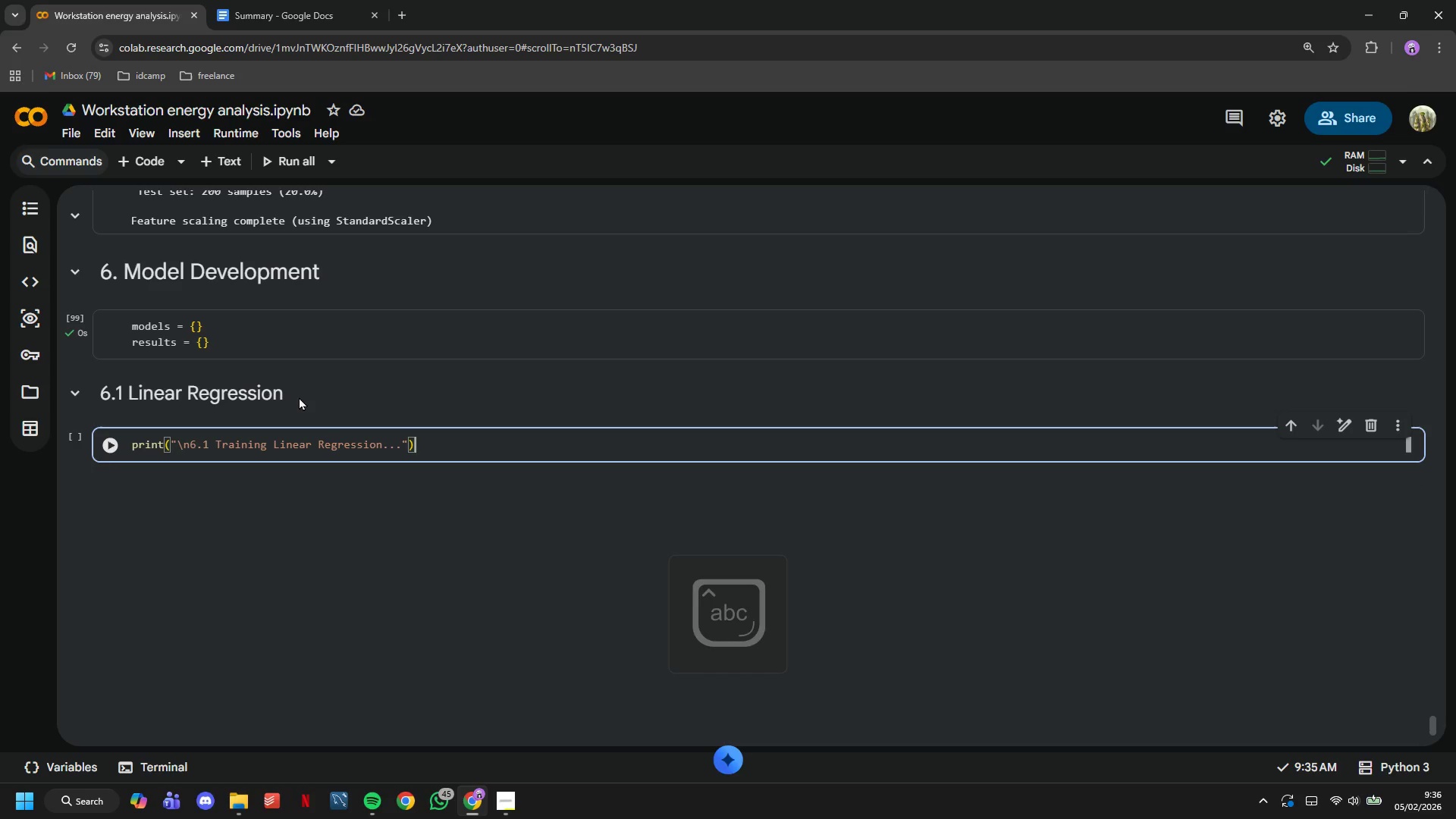 
key(ArrowRight)
 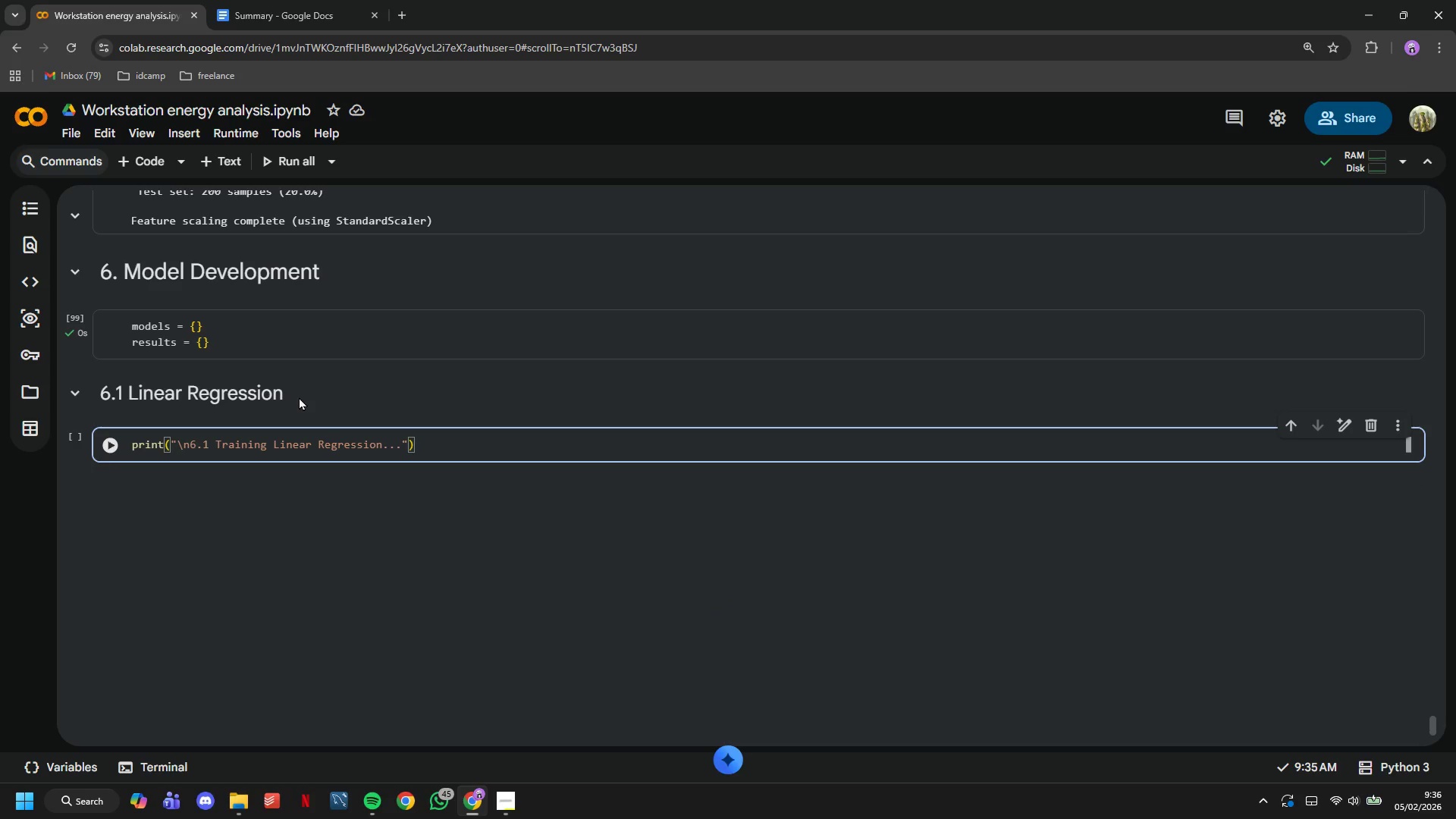 
key(Enter)
 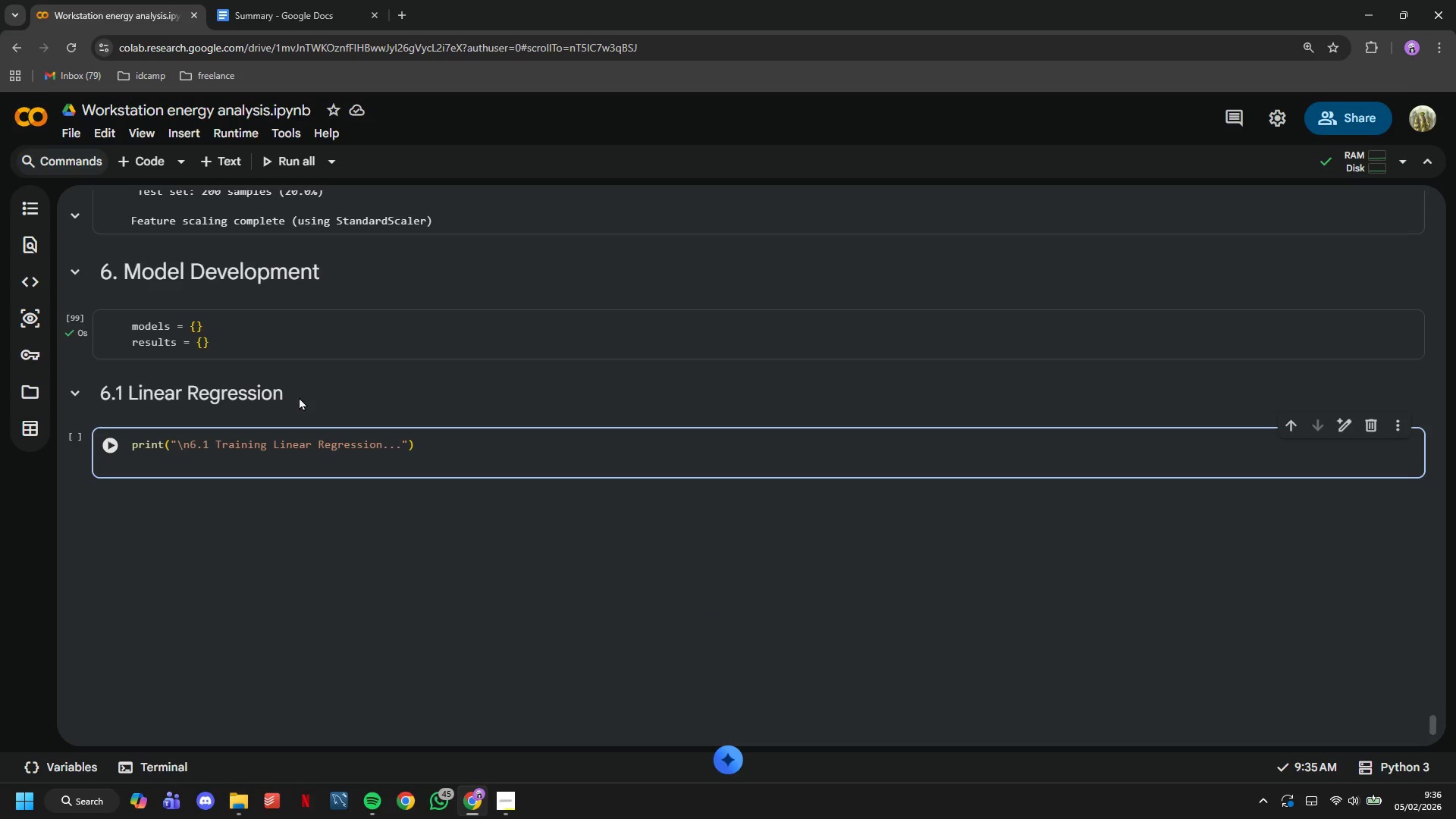 
type(lr = LinearRegression()
 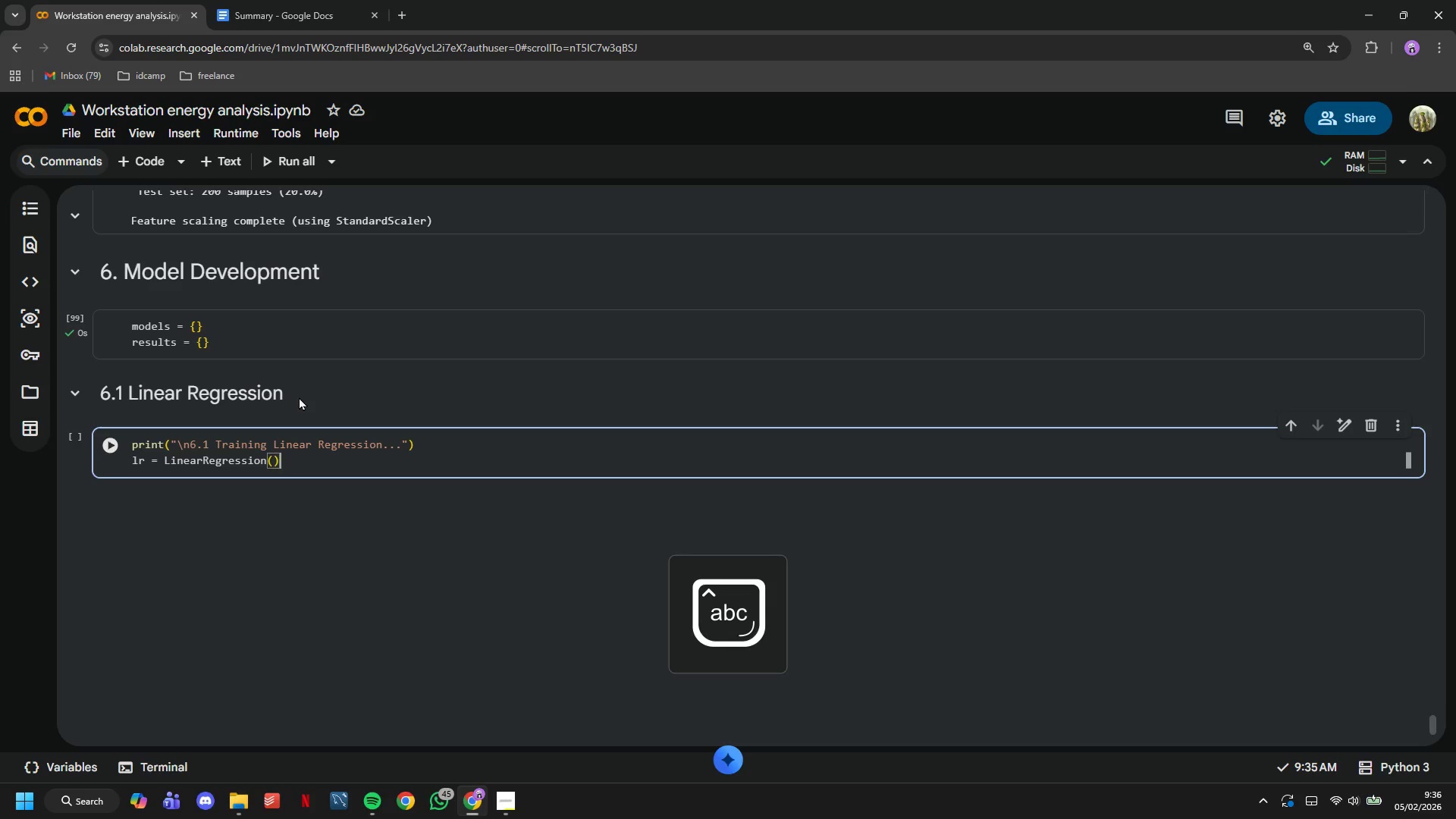 
 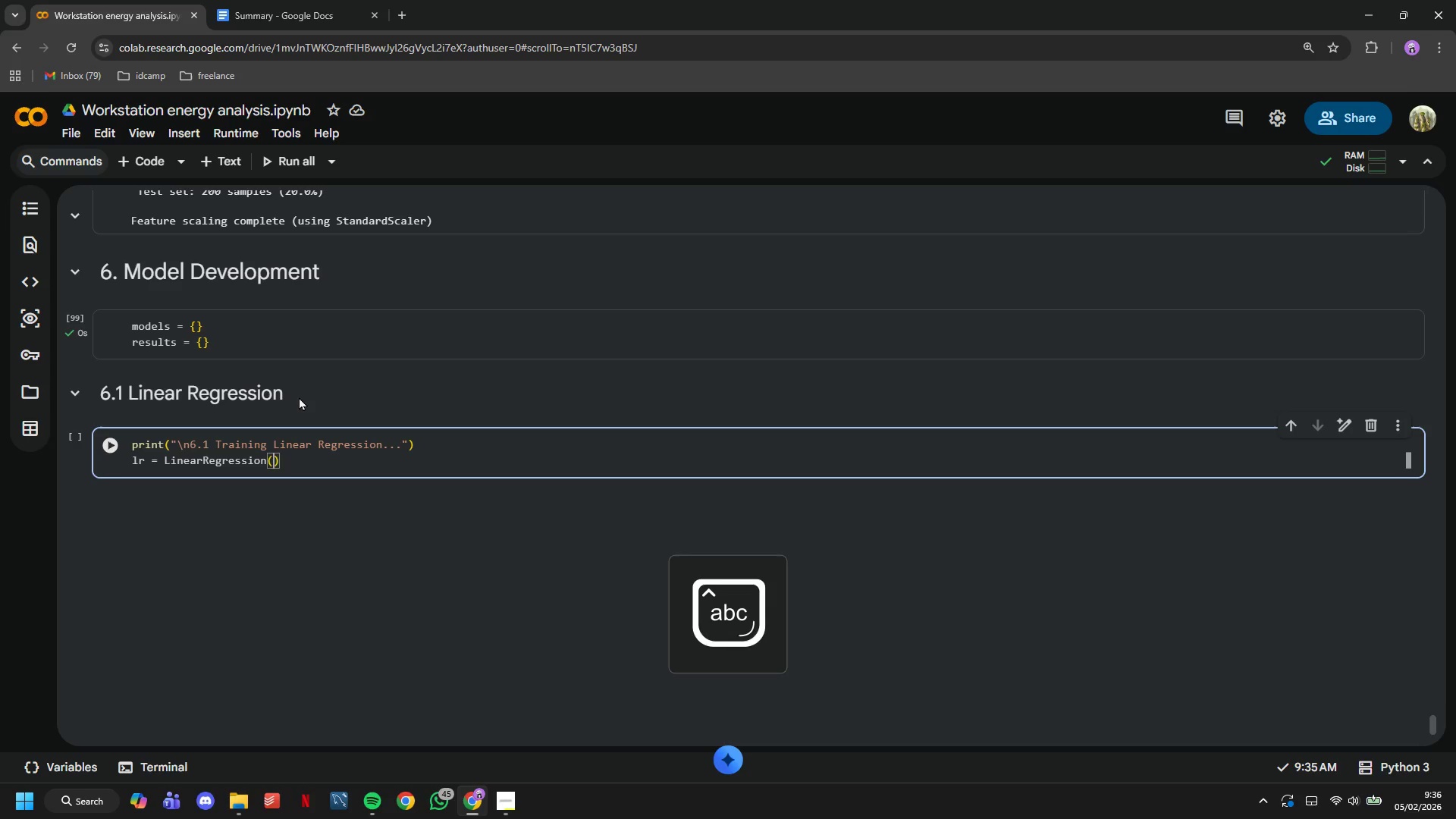 
key(ArrowRight)
 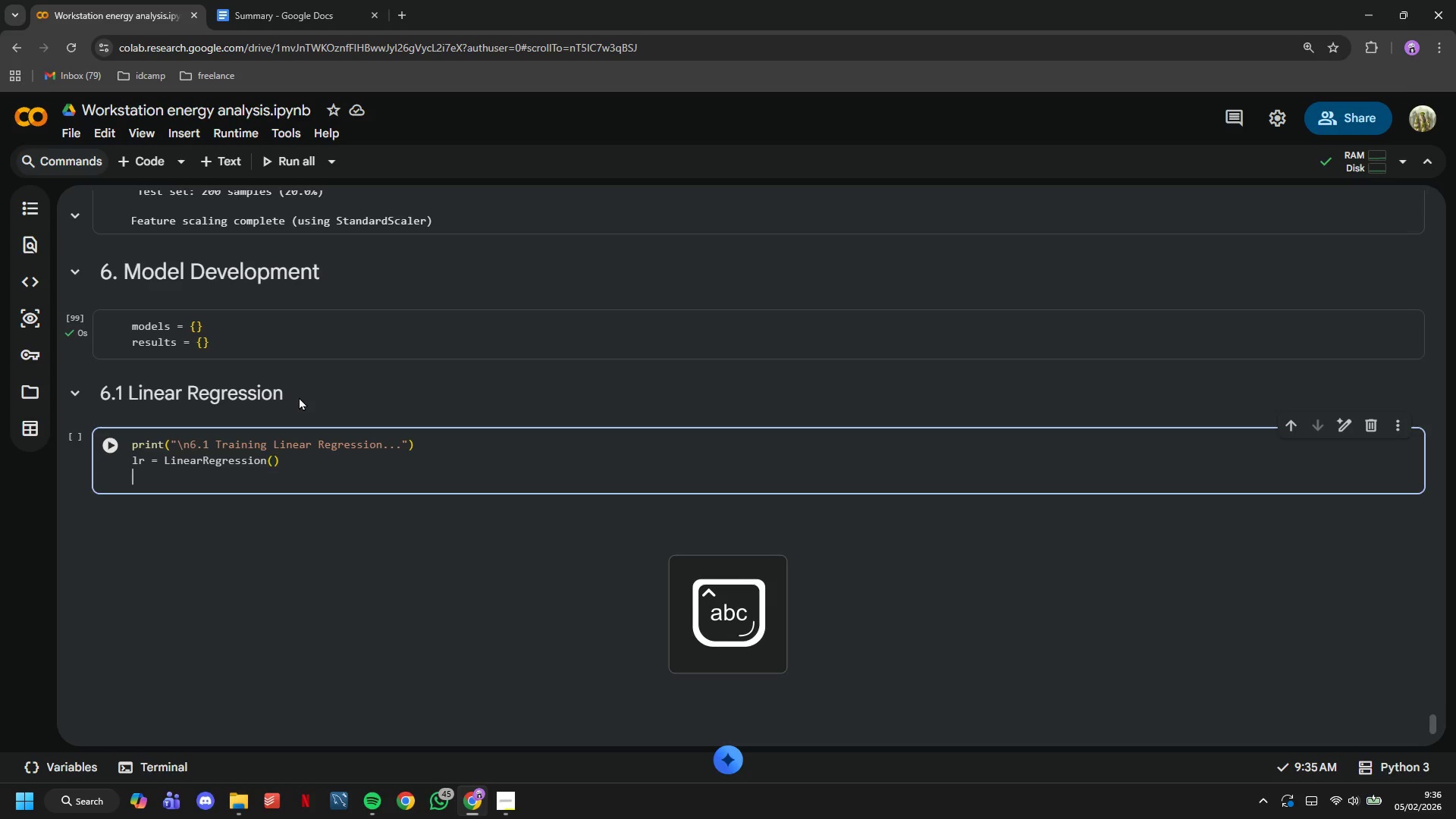 
key(Enter)
 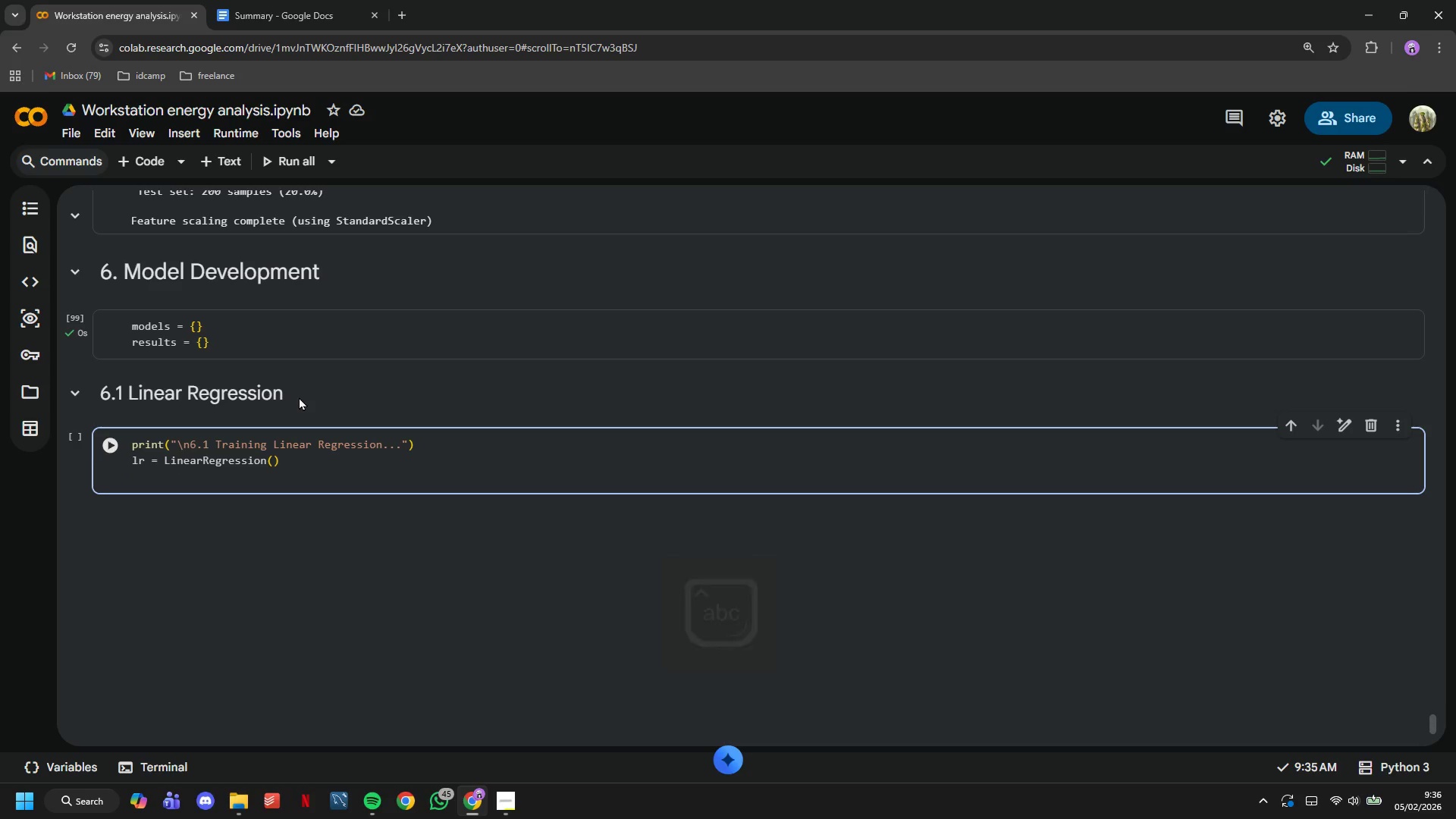 
type(lr.fit(X_train_scaled, y_train)
 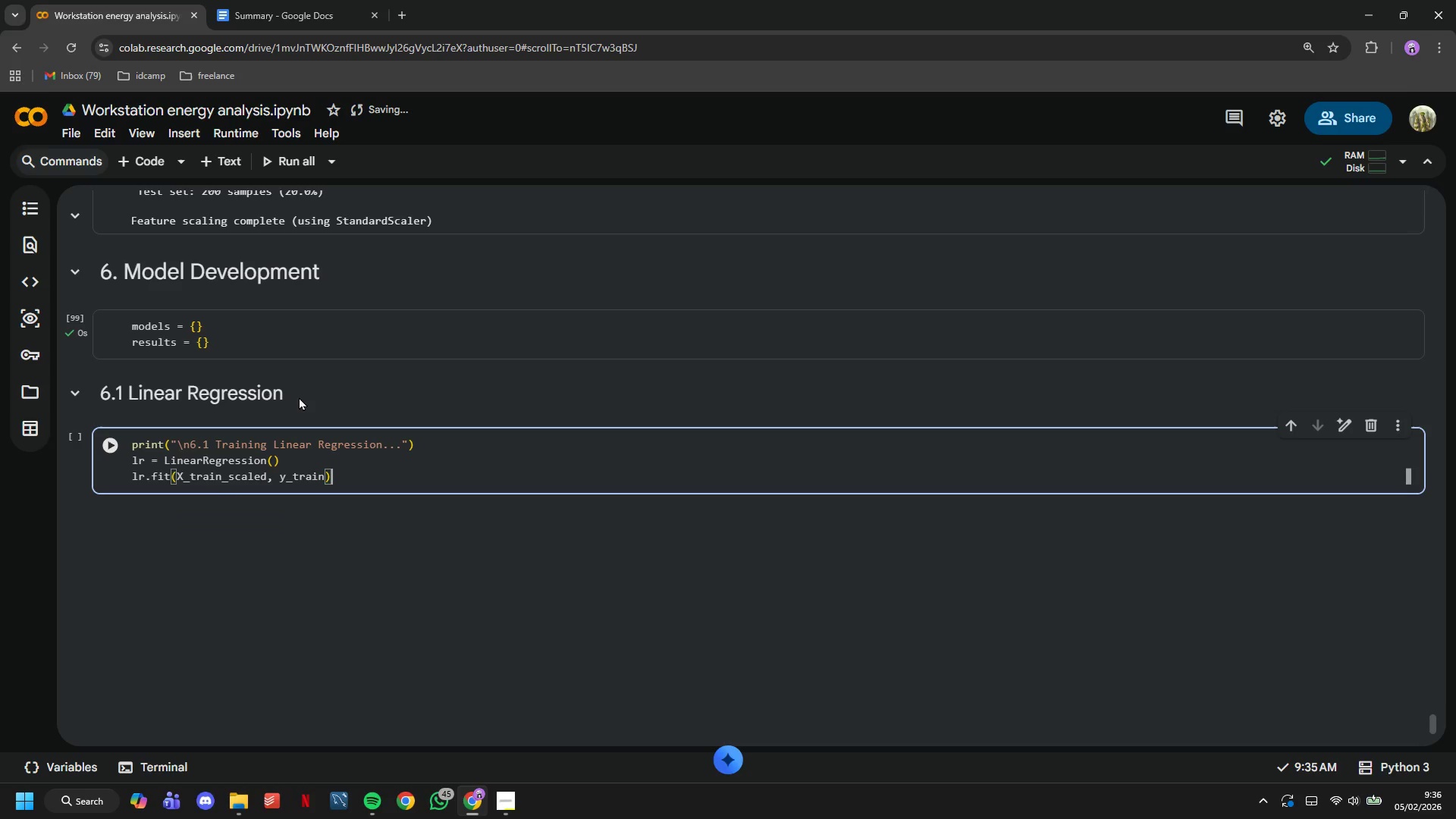 
 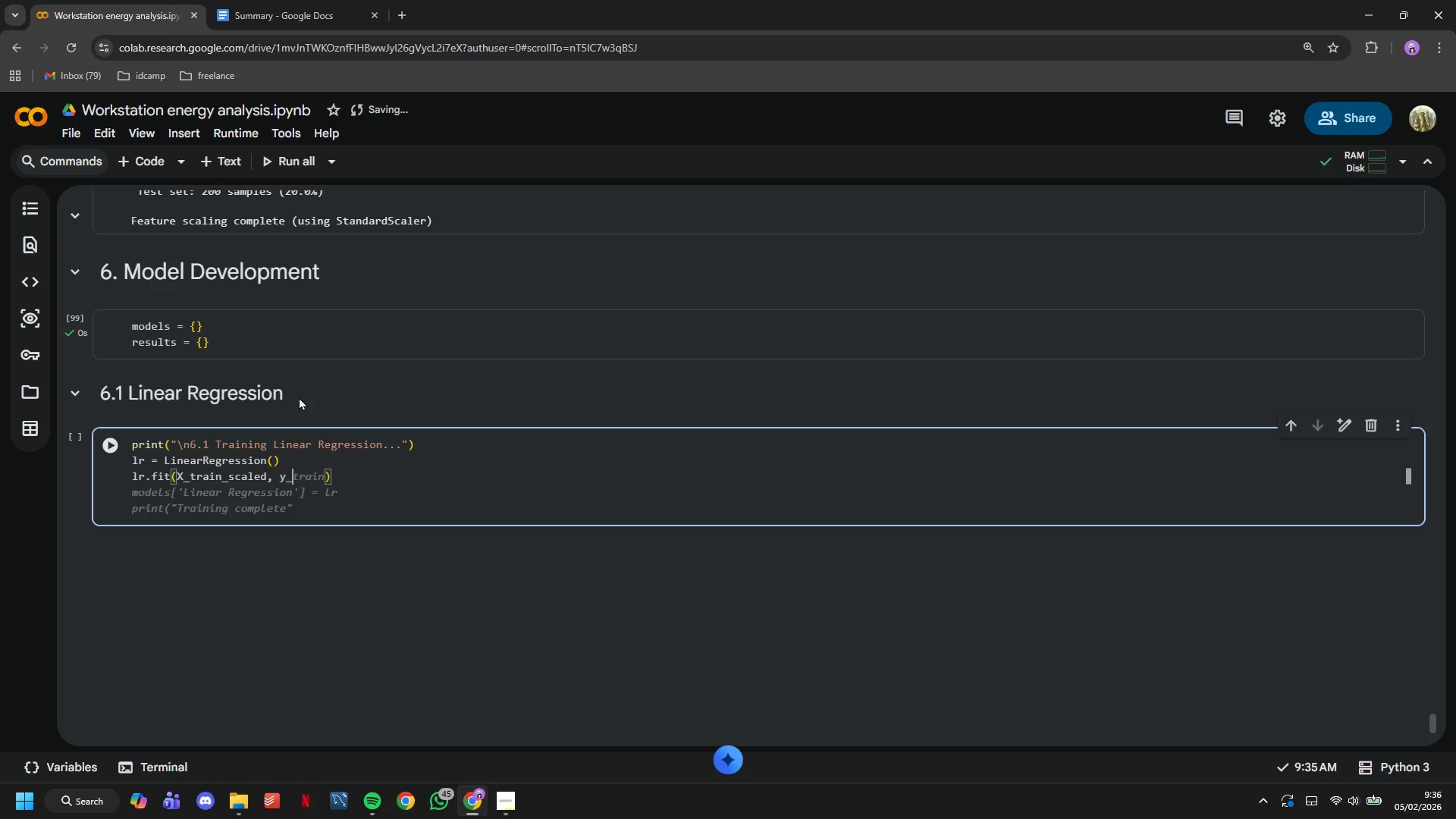 
key(ArrowRight)
 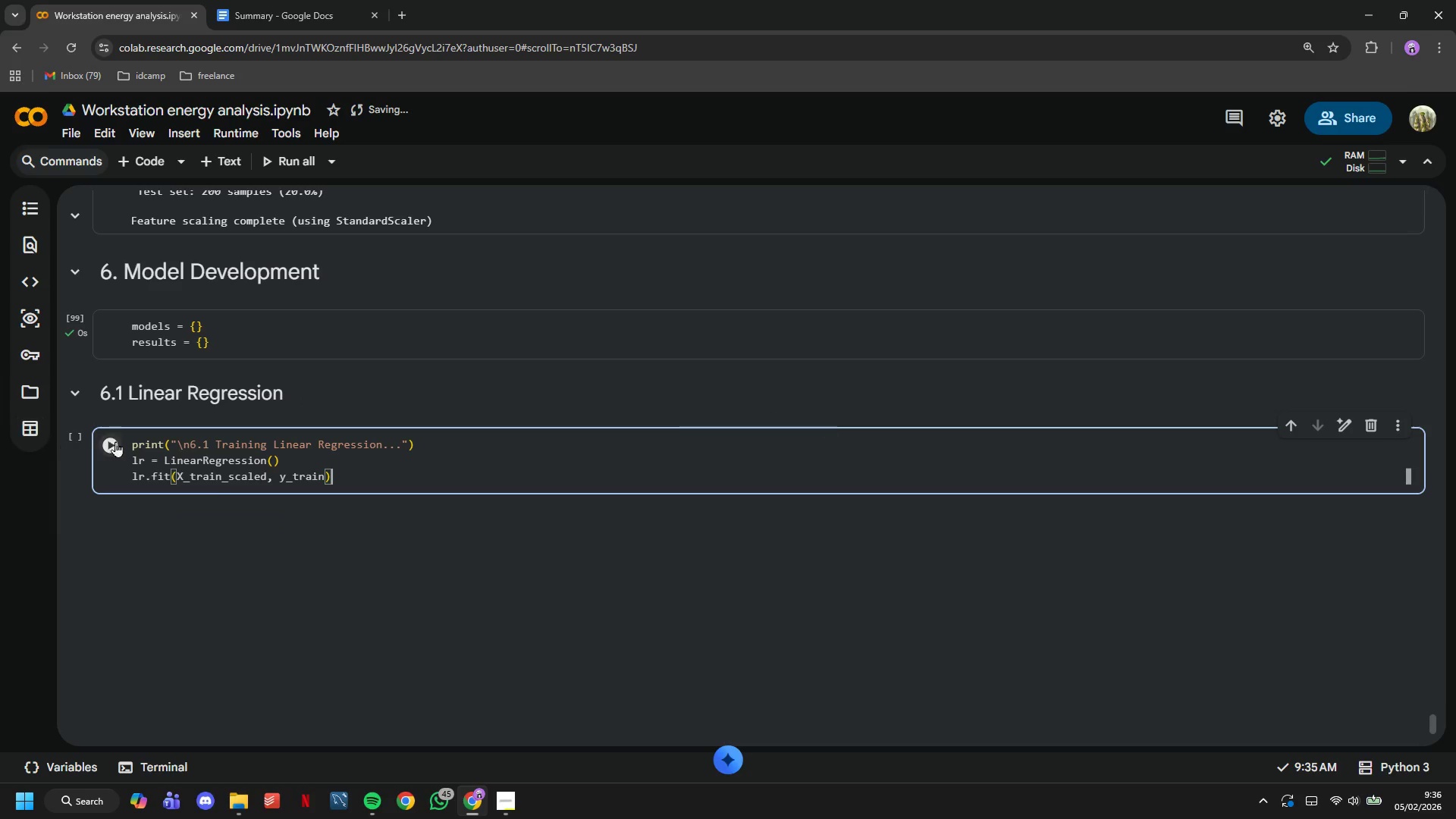 
left_click([124, 444])
 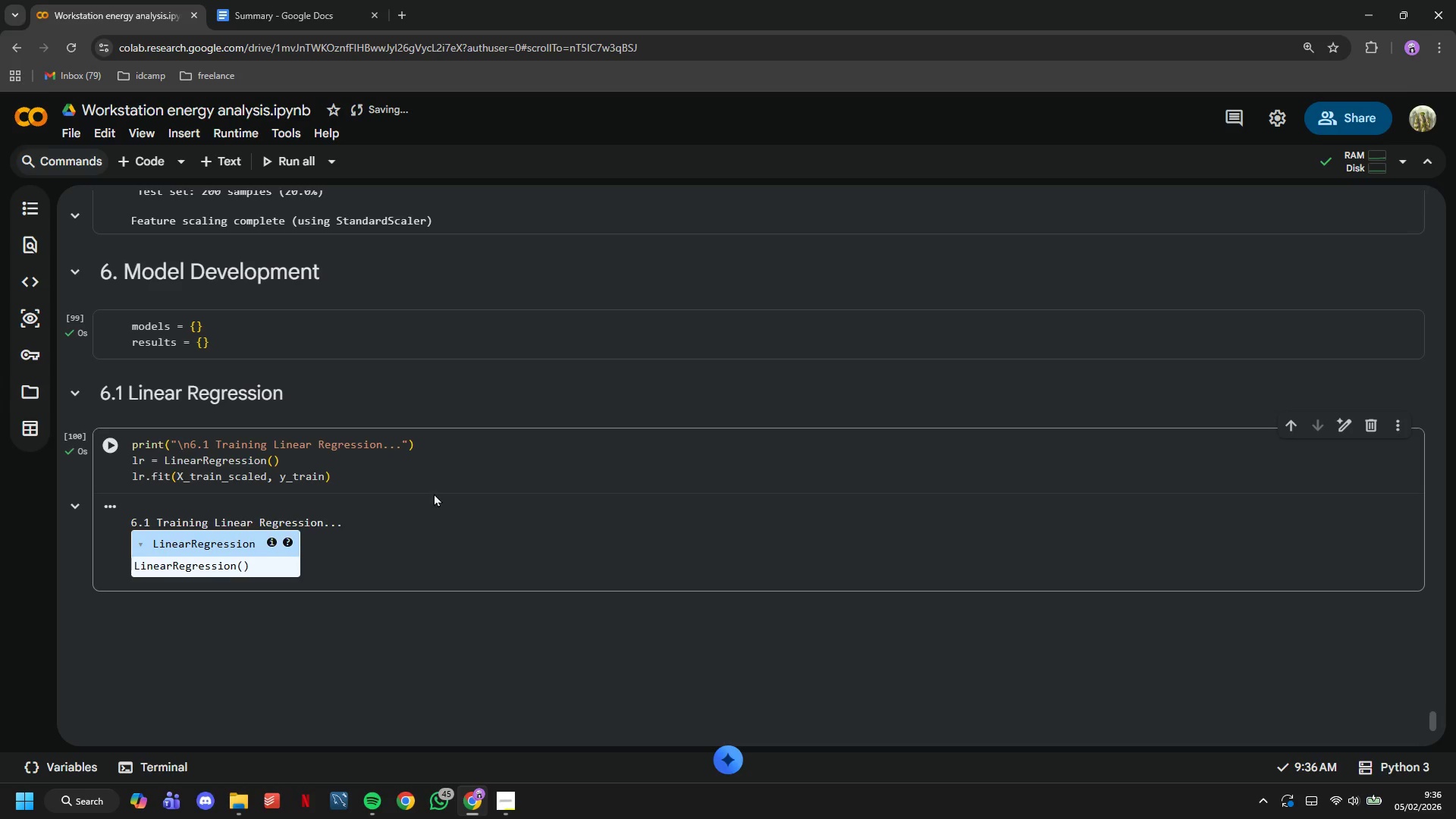 
left_click([435, 482])
 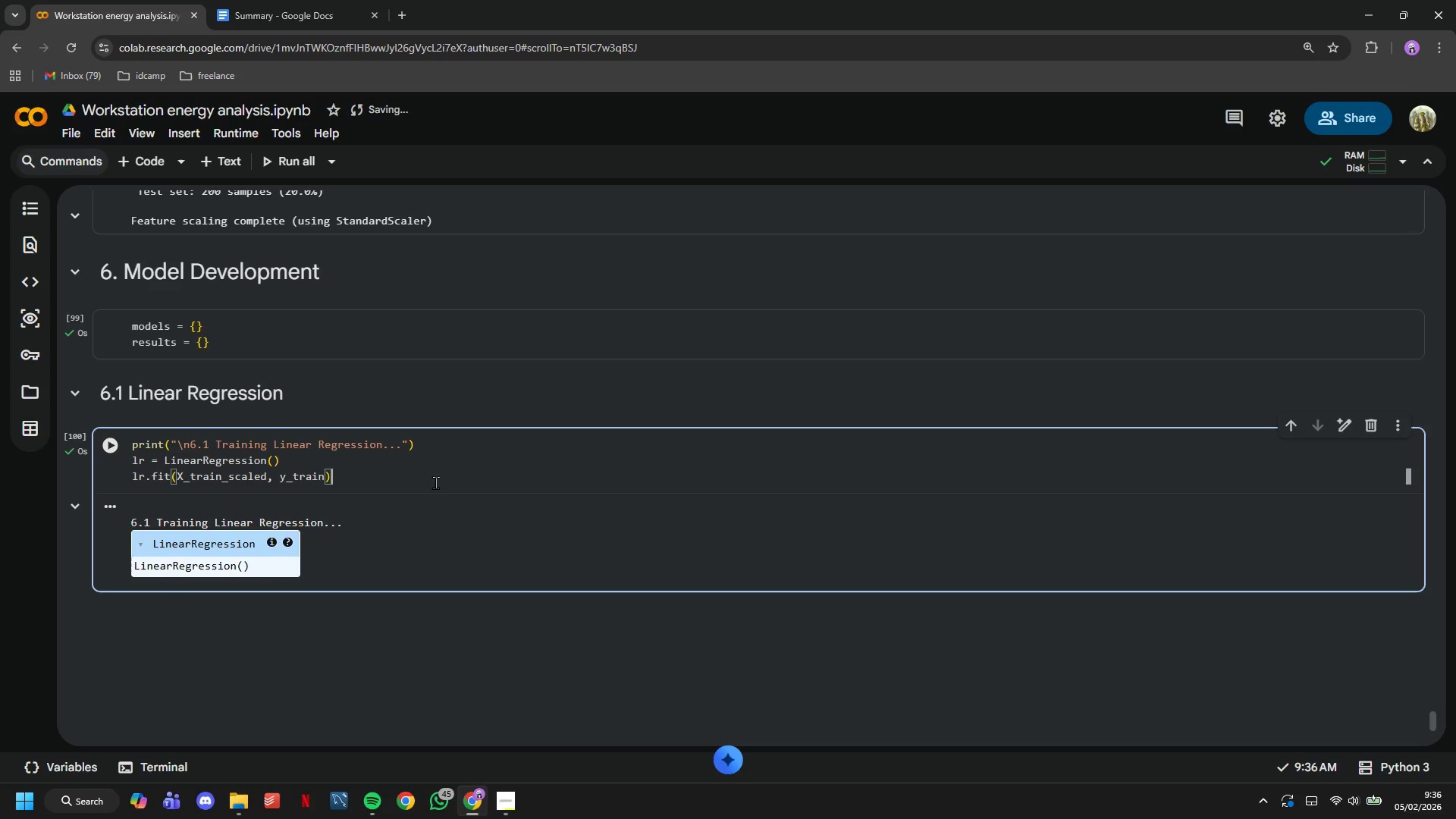 
key(Backslash)
 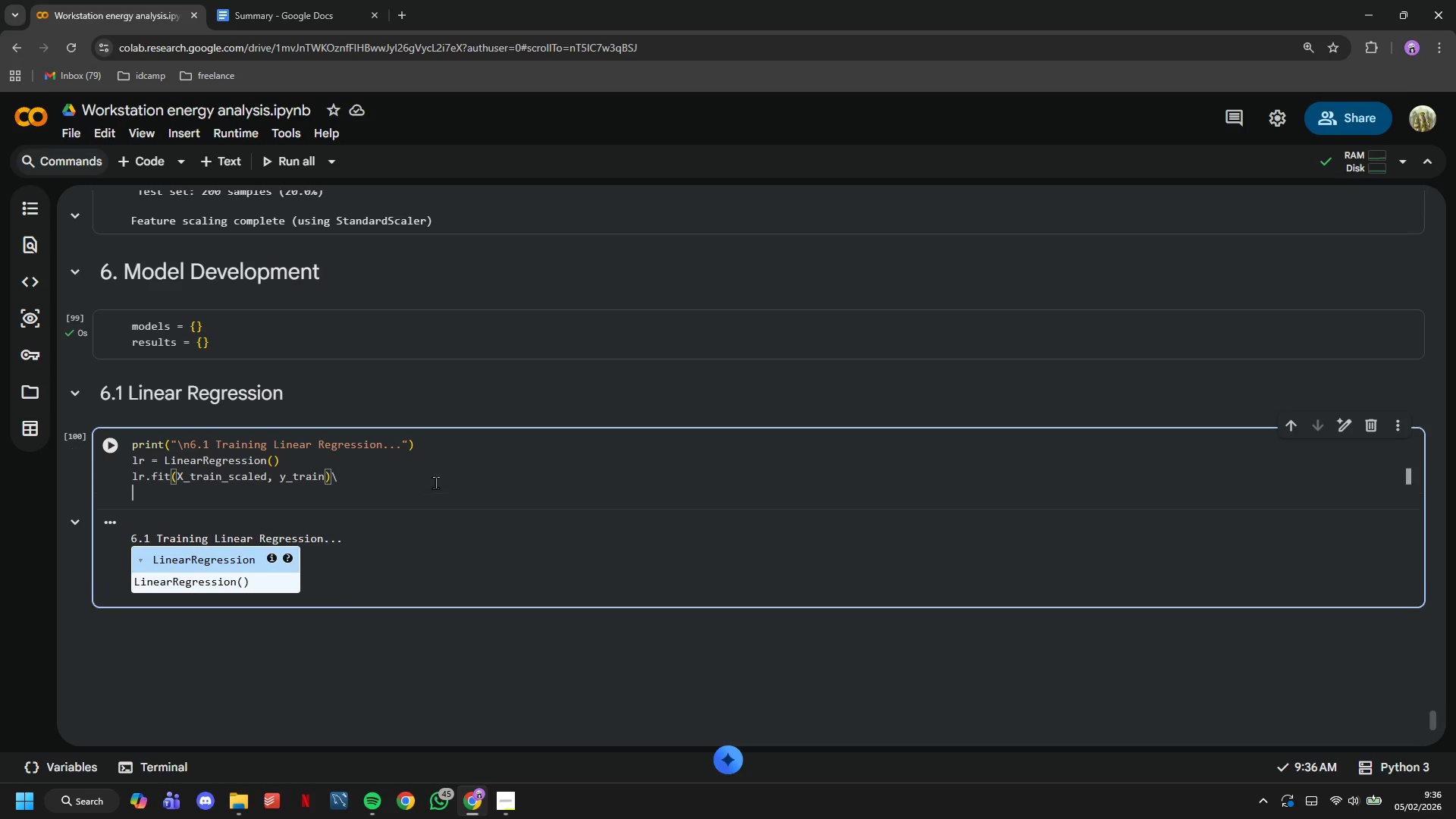 
key(Enter)
 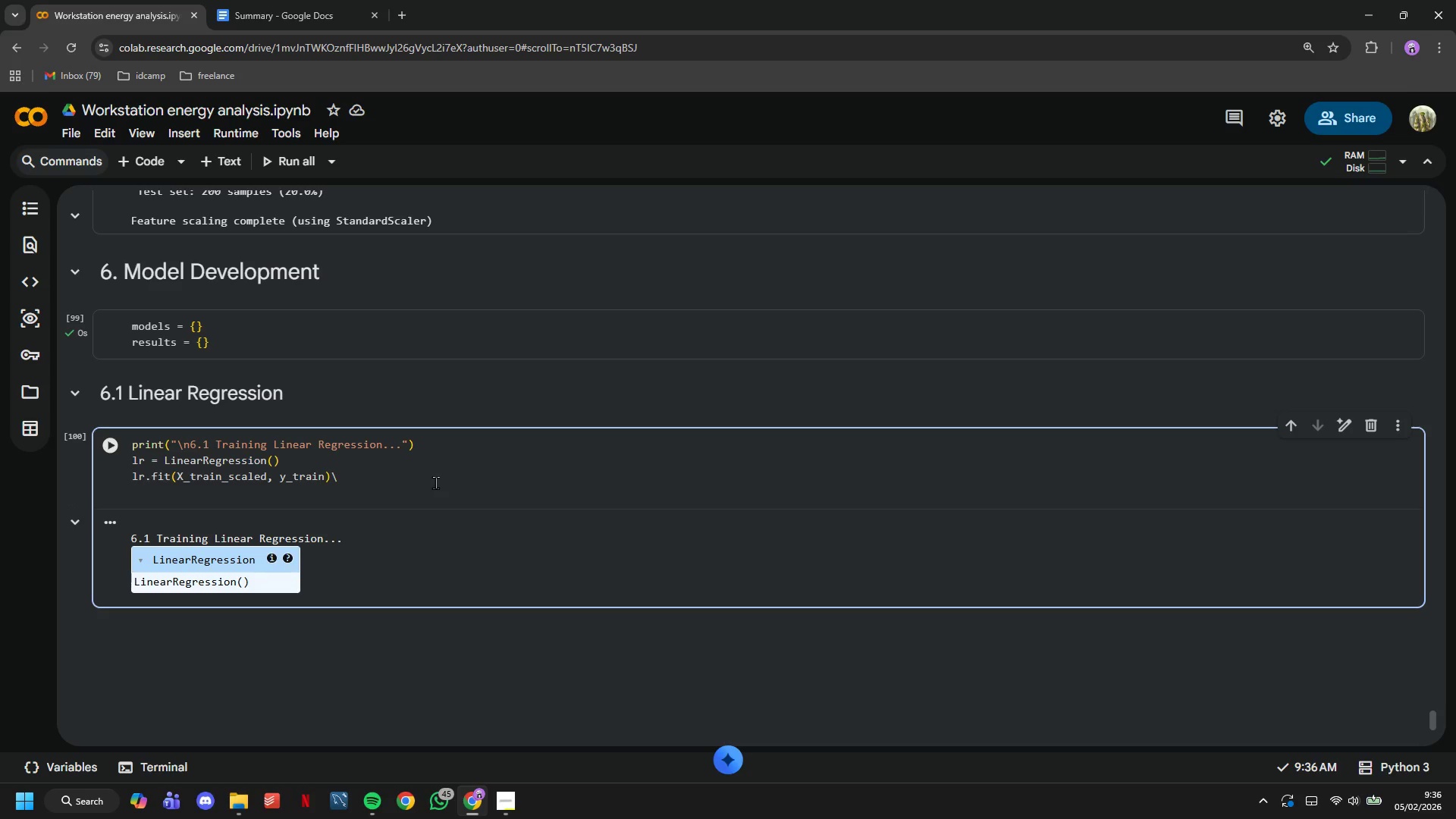 
key(Backspace)
 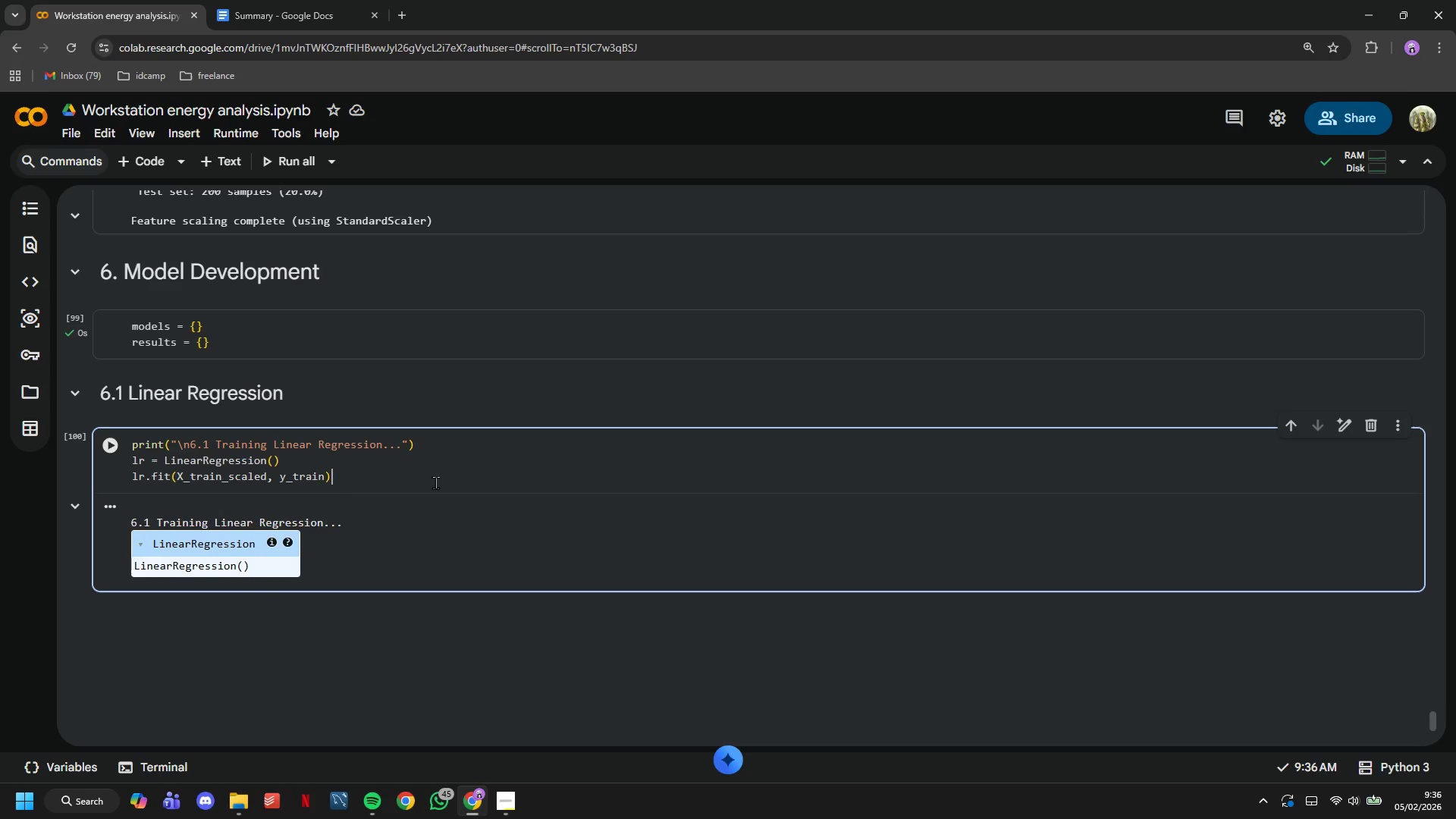 
key(Backspace)
 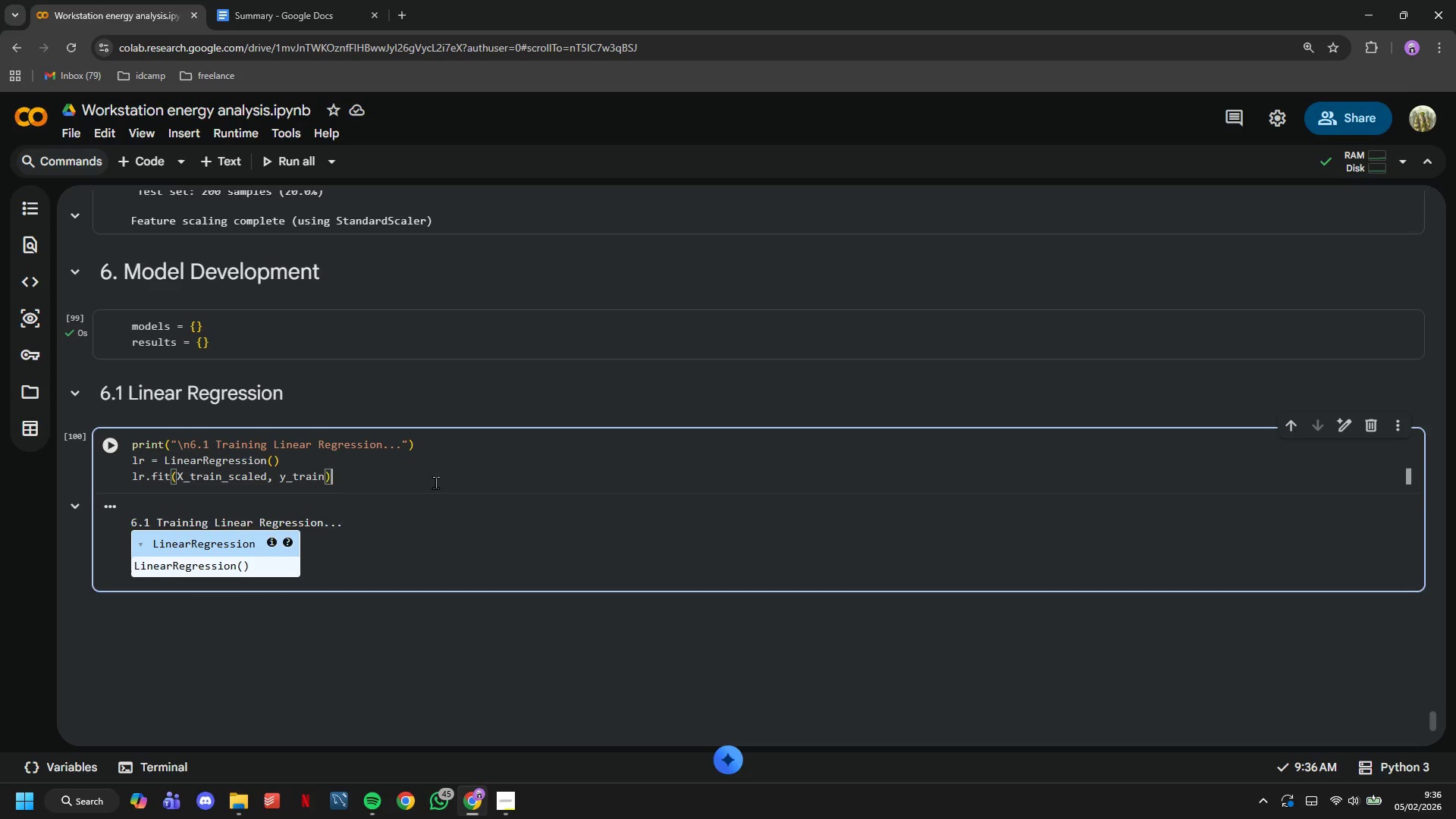 
key(Enter)
 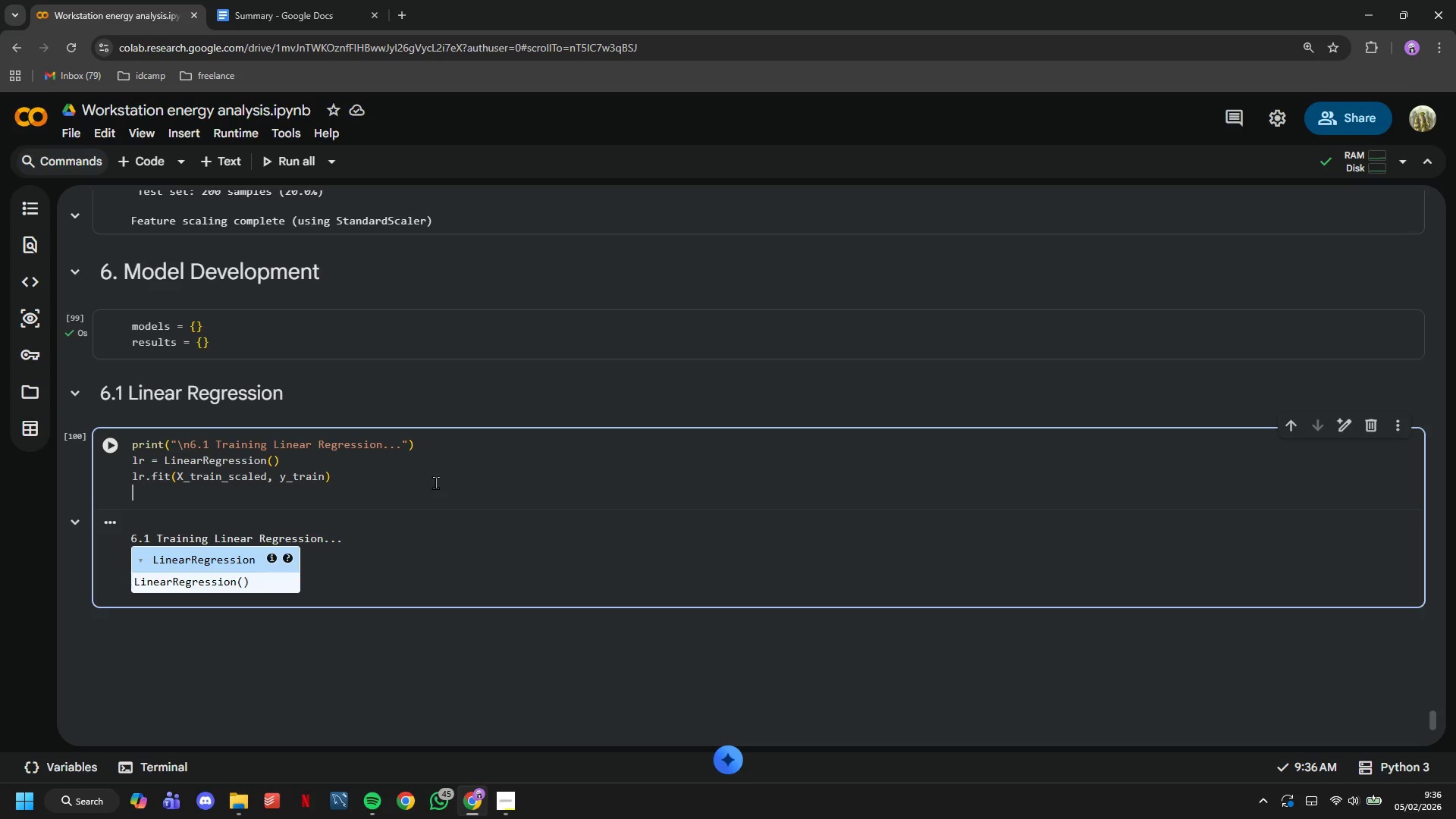 
key(Enter)
 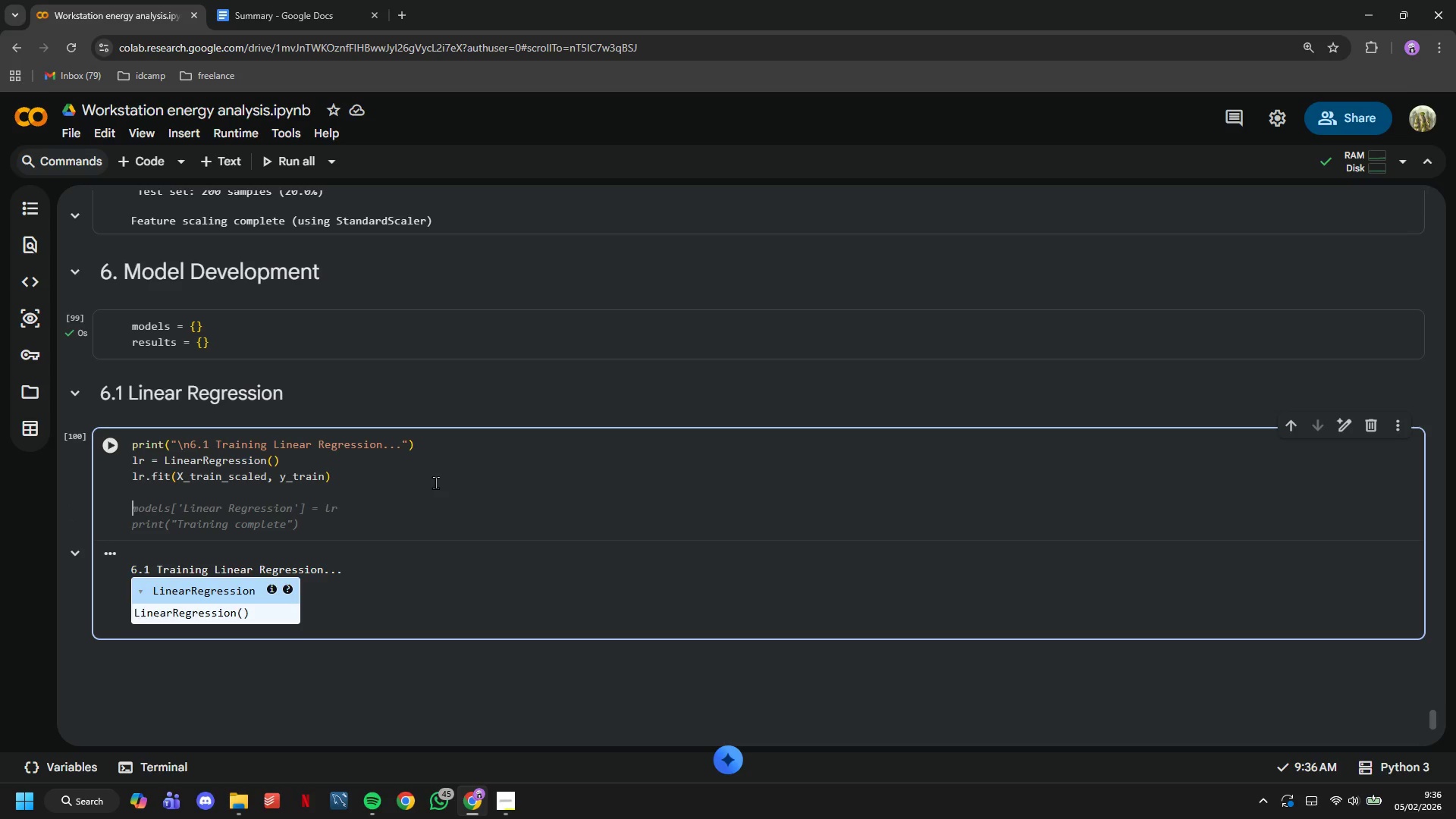 
type(lr_pred = lr.predict(X_test_scaled)
 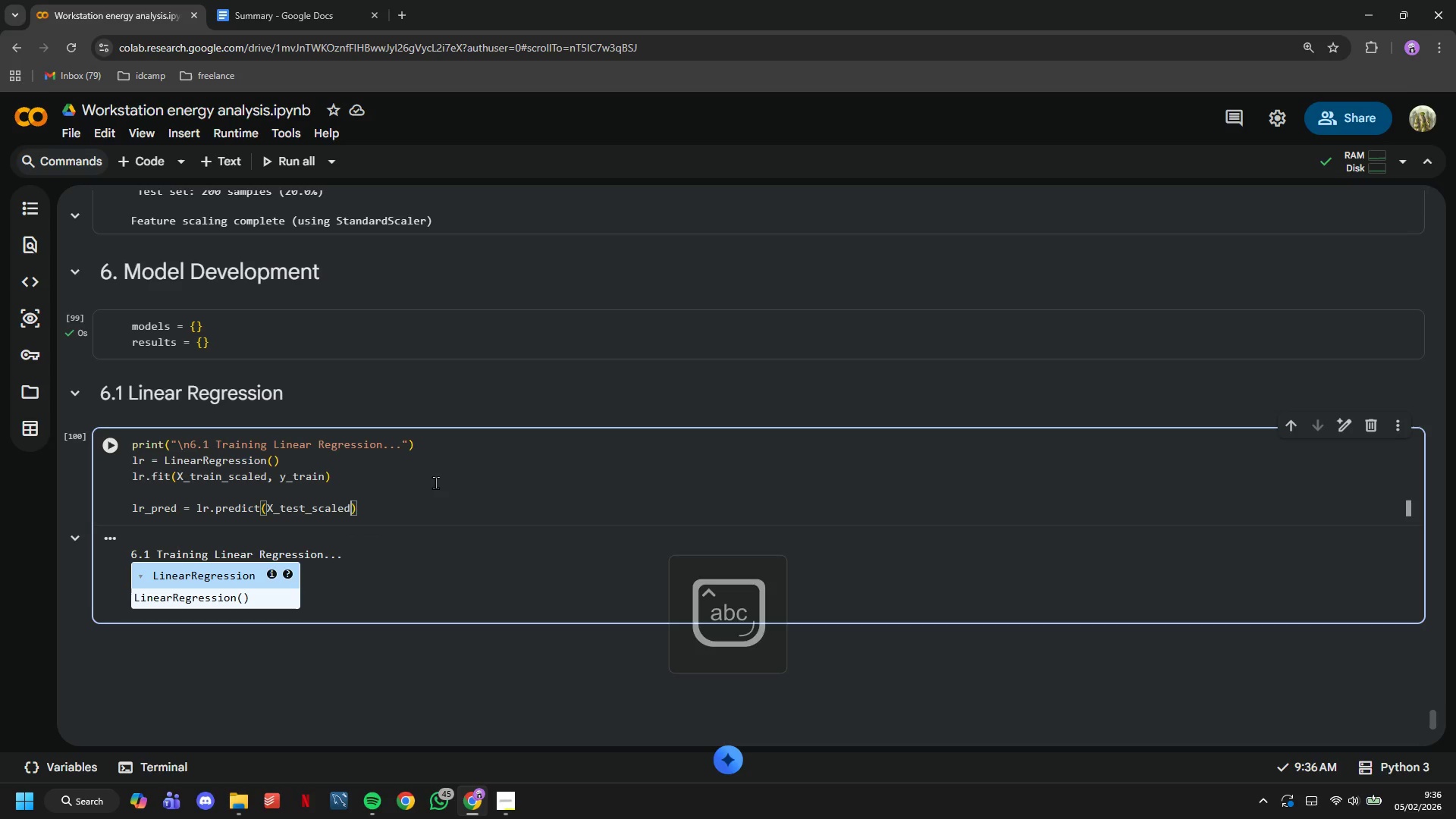 
key(ArrowRight)
 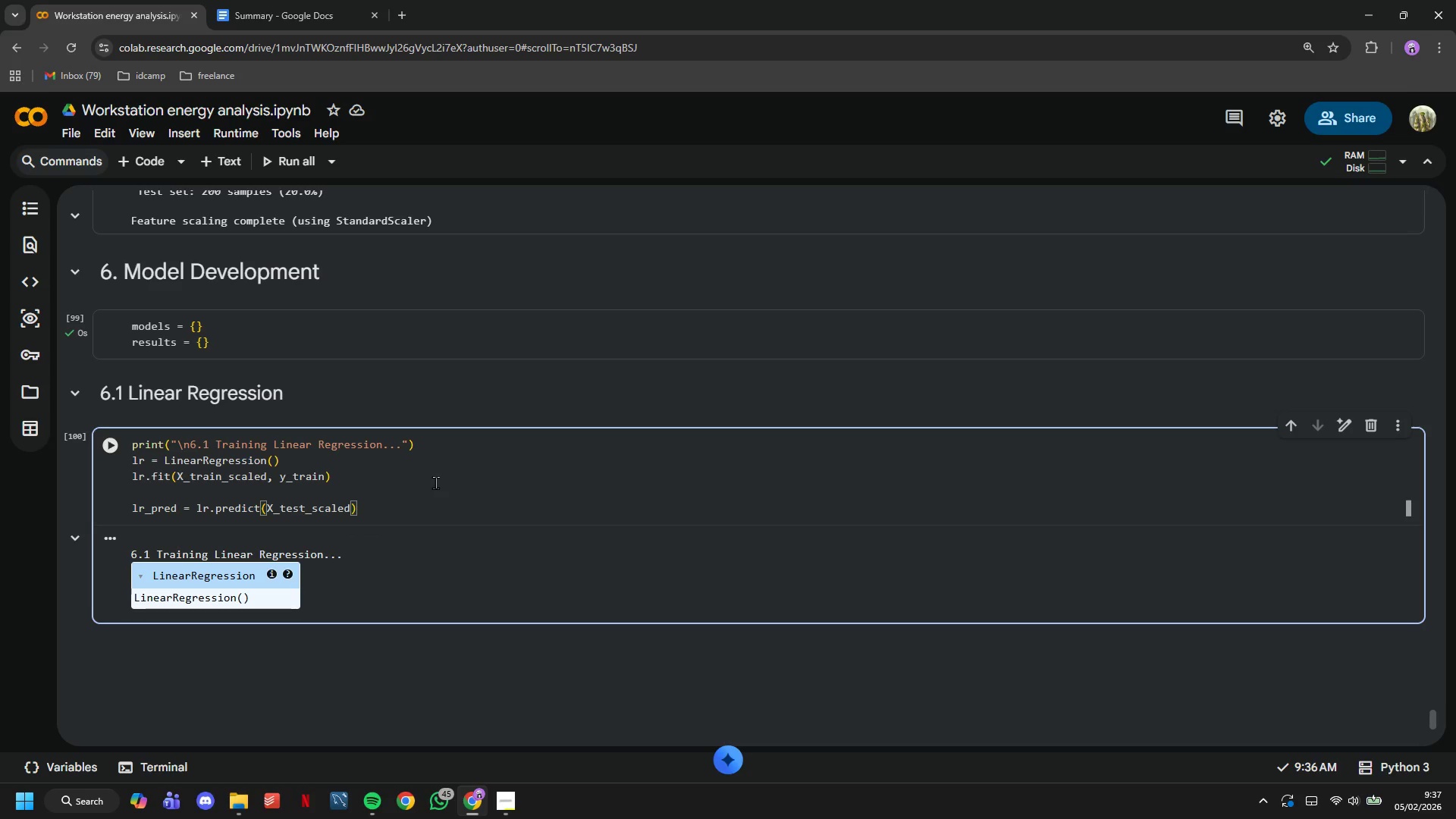 
key(Enter)
 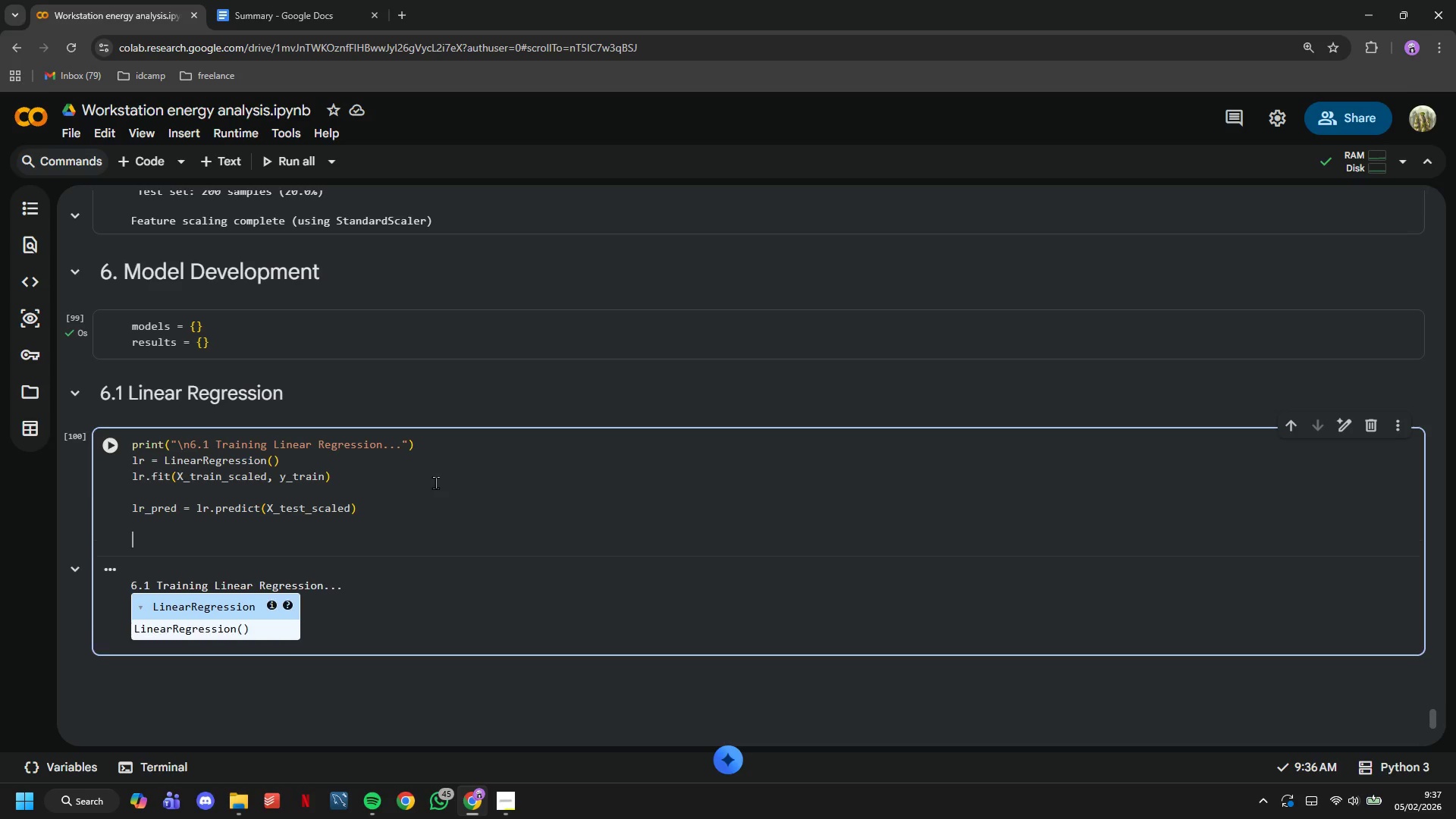 
key(Enter)
 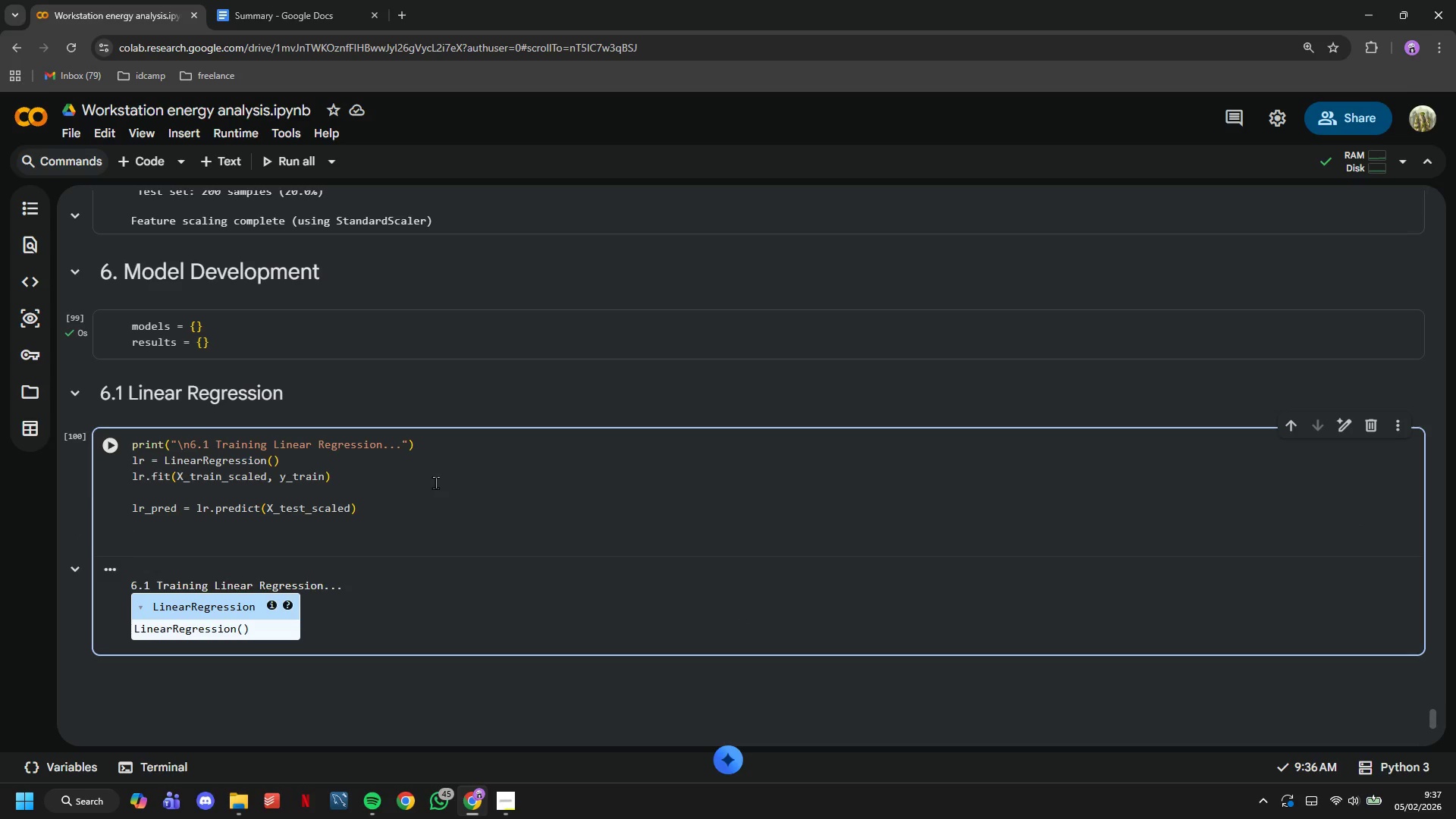 
type(lr_mae = mean_absolute_error(y_test, lr_pred)
 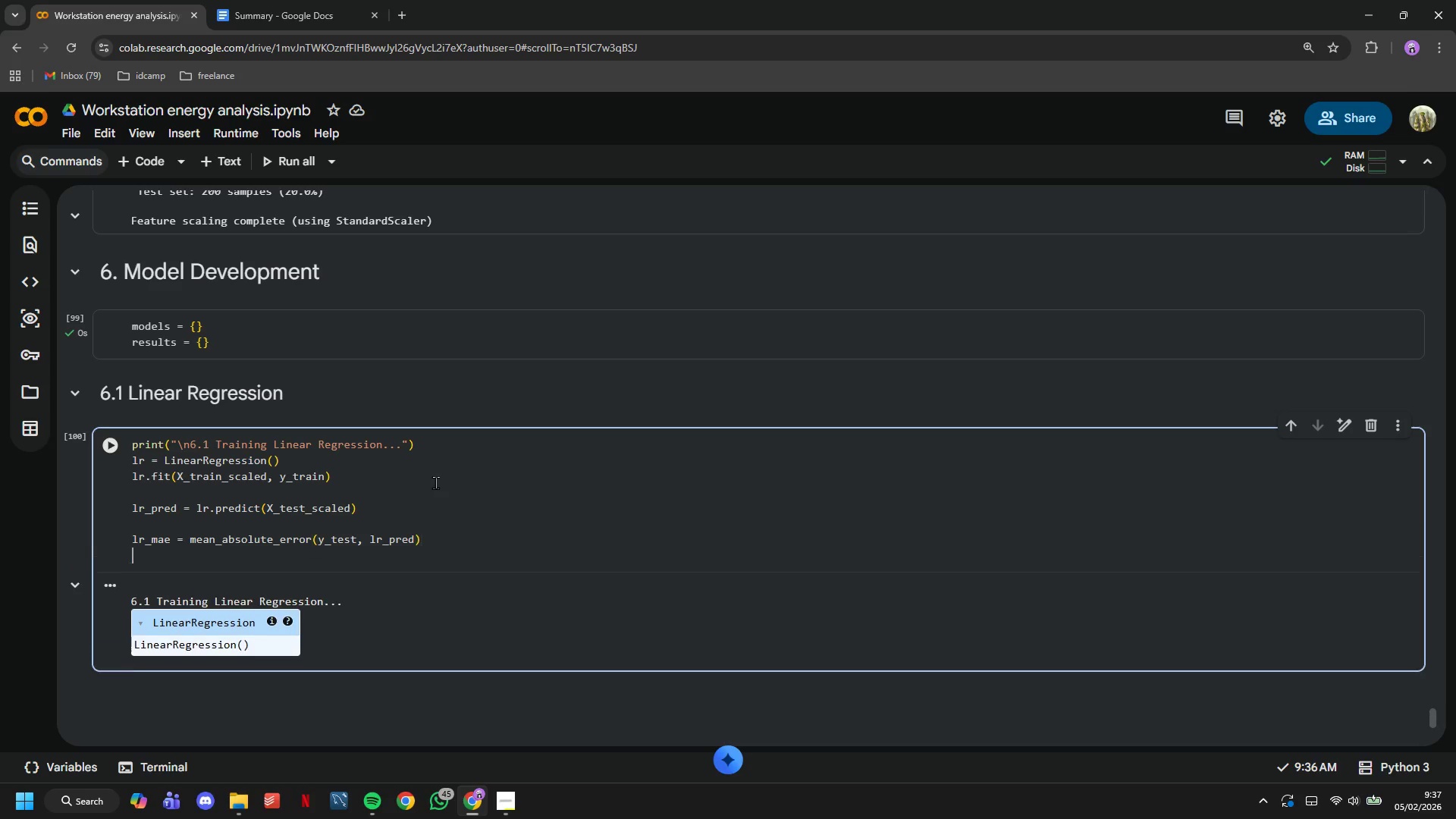 
 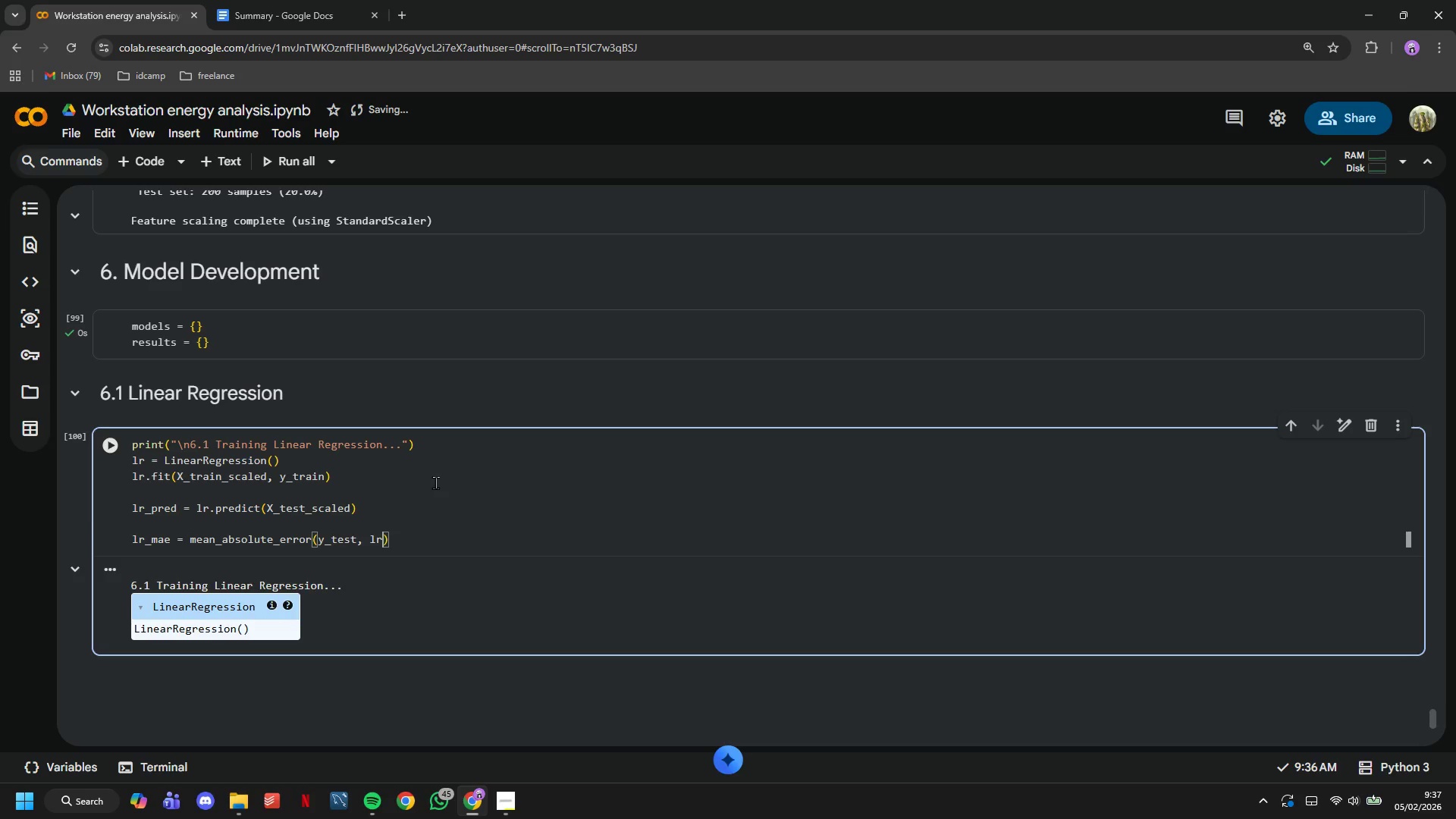 
key(ArrowRight)
 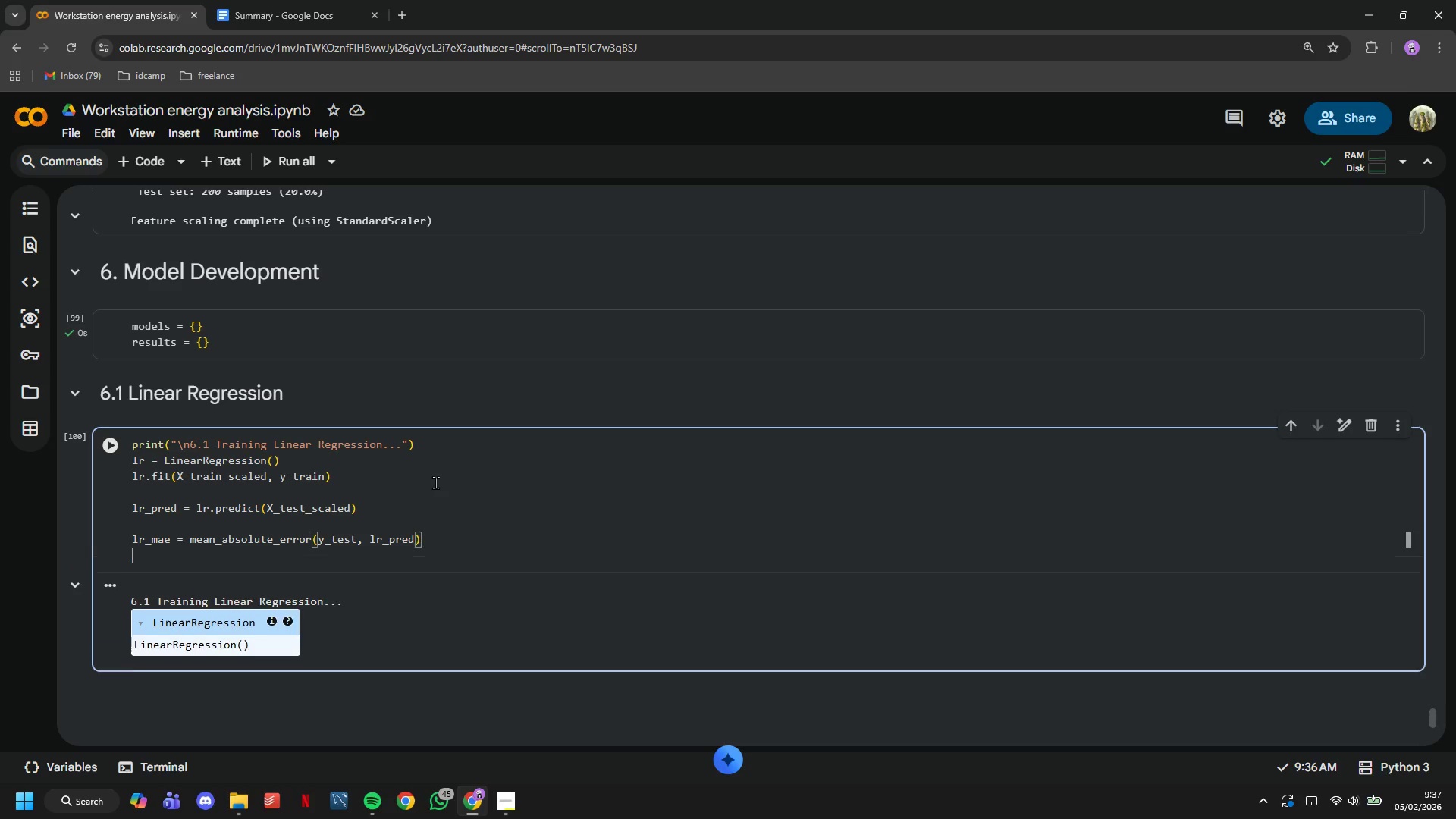 
key(Enter)